 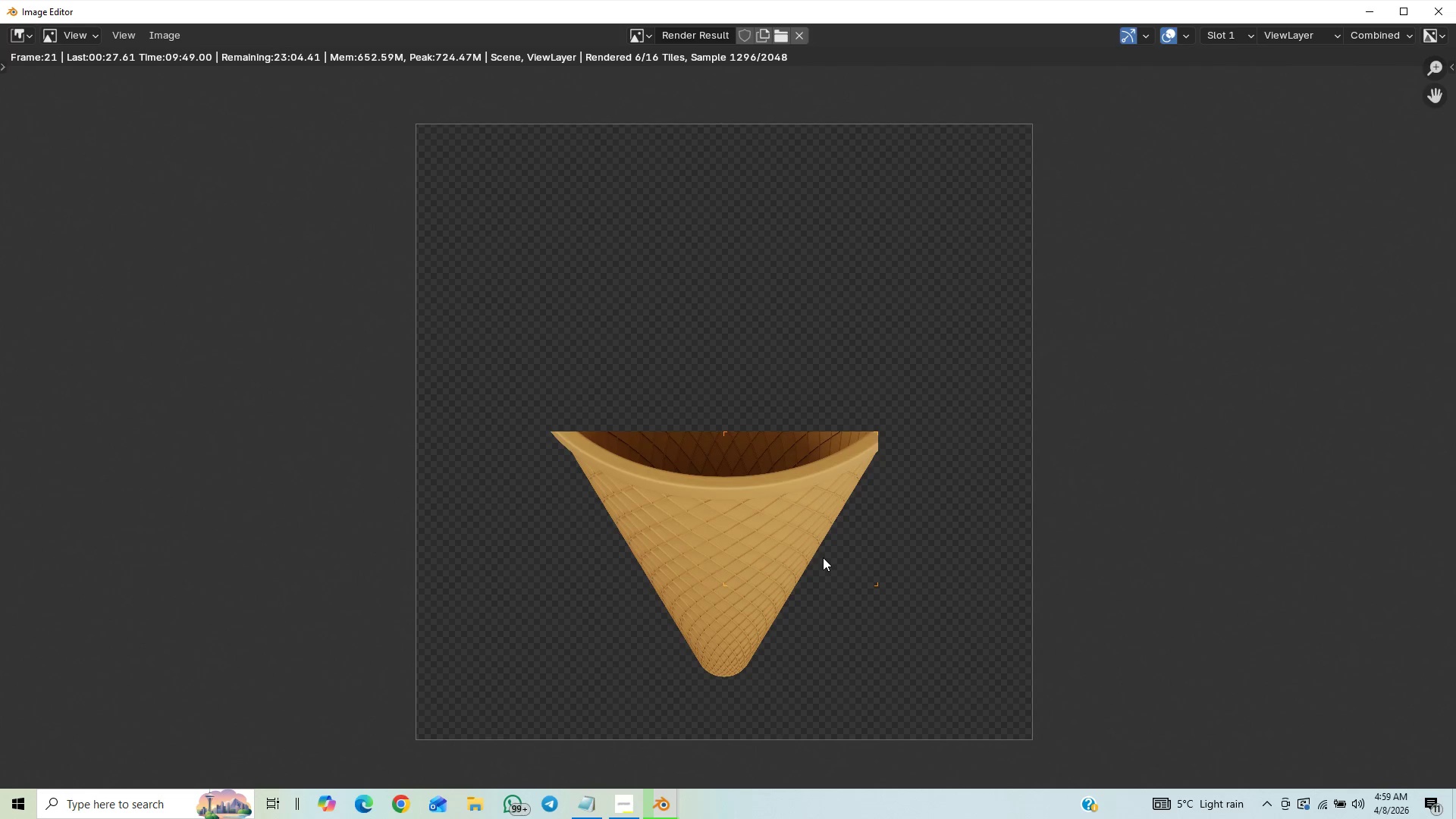 
scroll: coordinate [860, 687], scroll_direction: up, amount: 17.0
 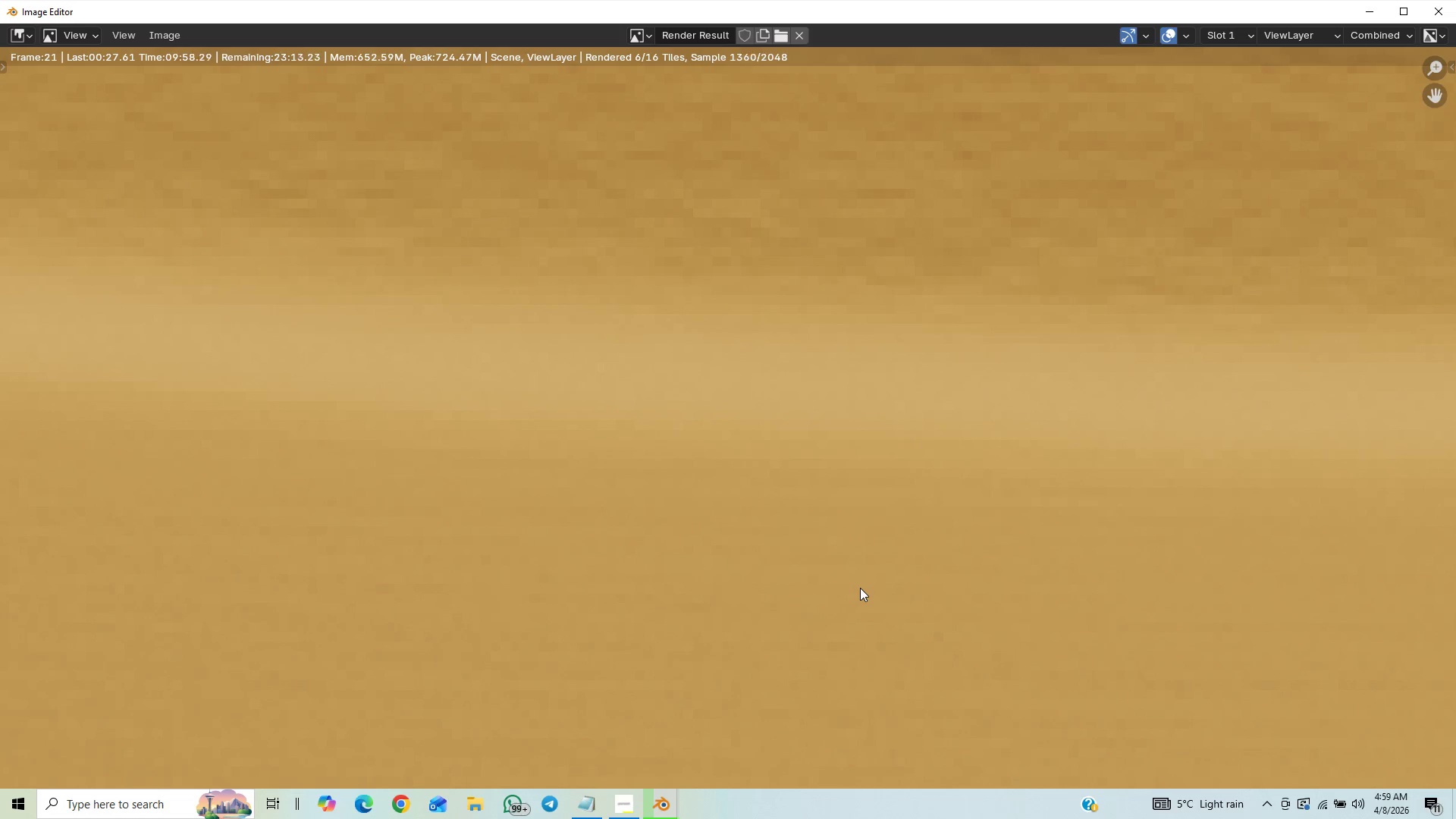 
scroll: coordinate [867, 564], scroll_direction: down, amount: 21.0
 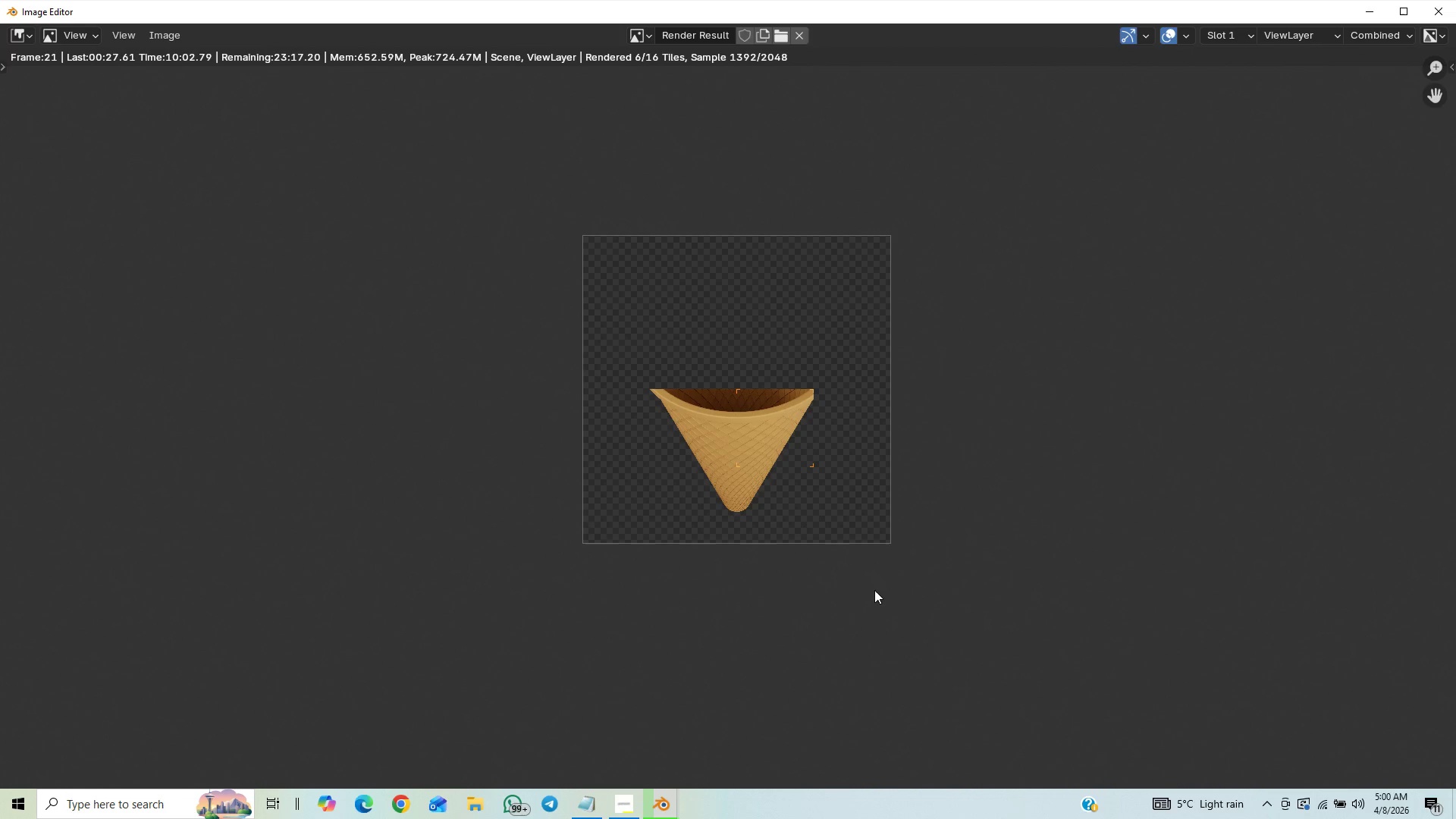 
scroll: coordinate [876, 579], scroll_direction: up, amount: 1.0
 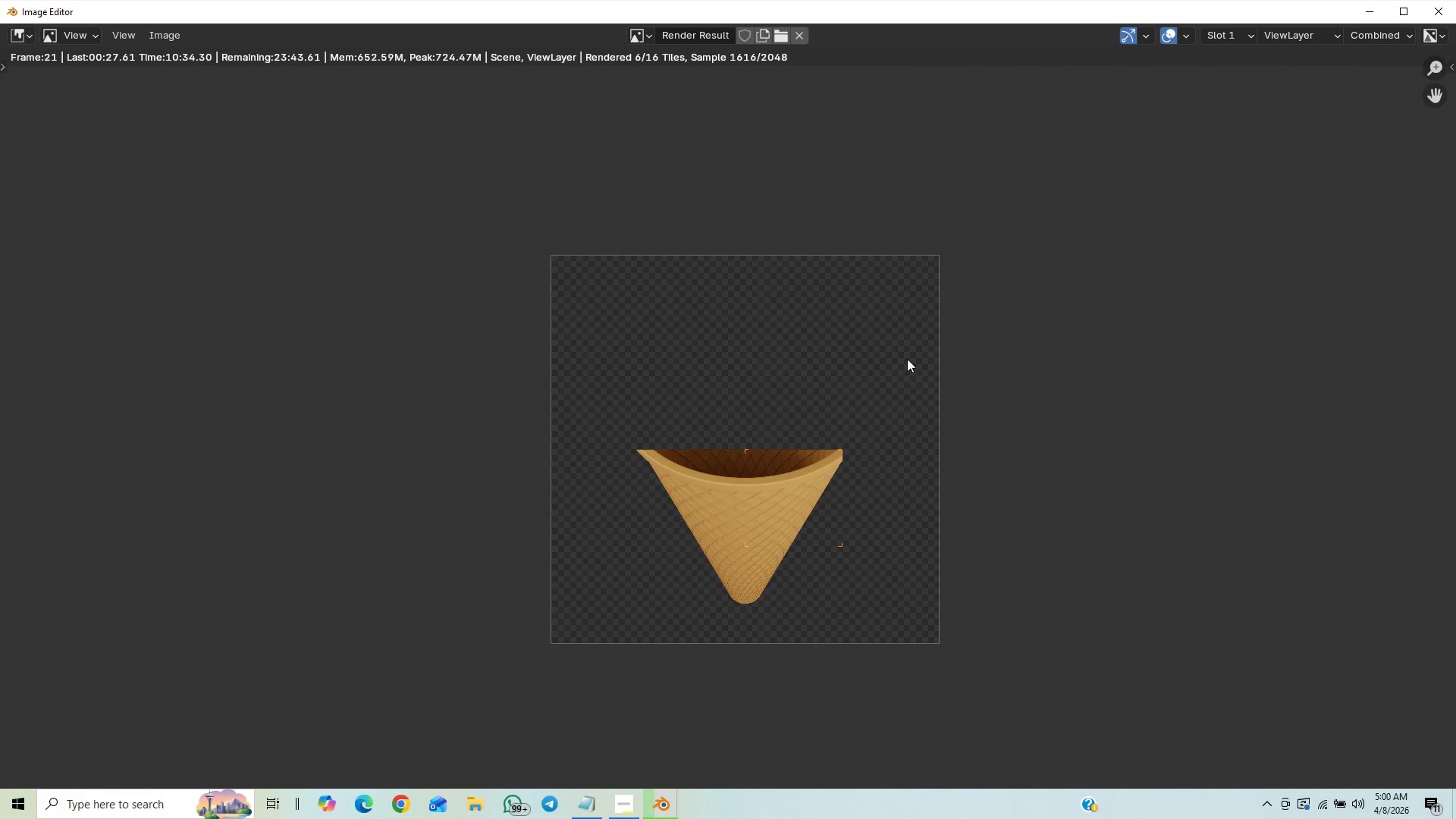 
wait(35.99)
 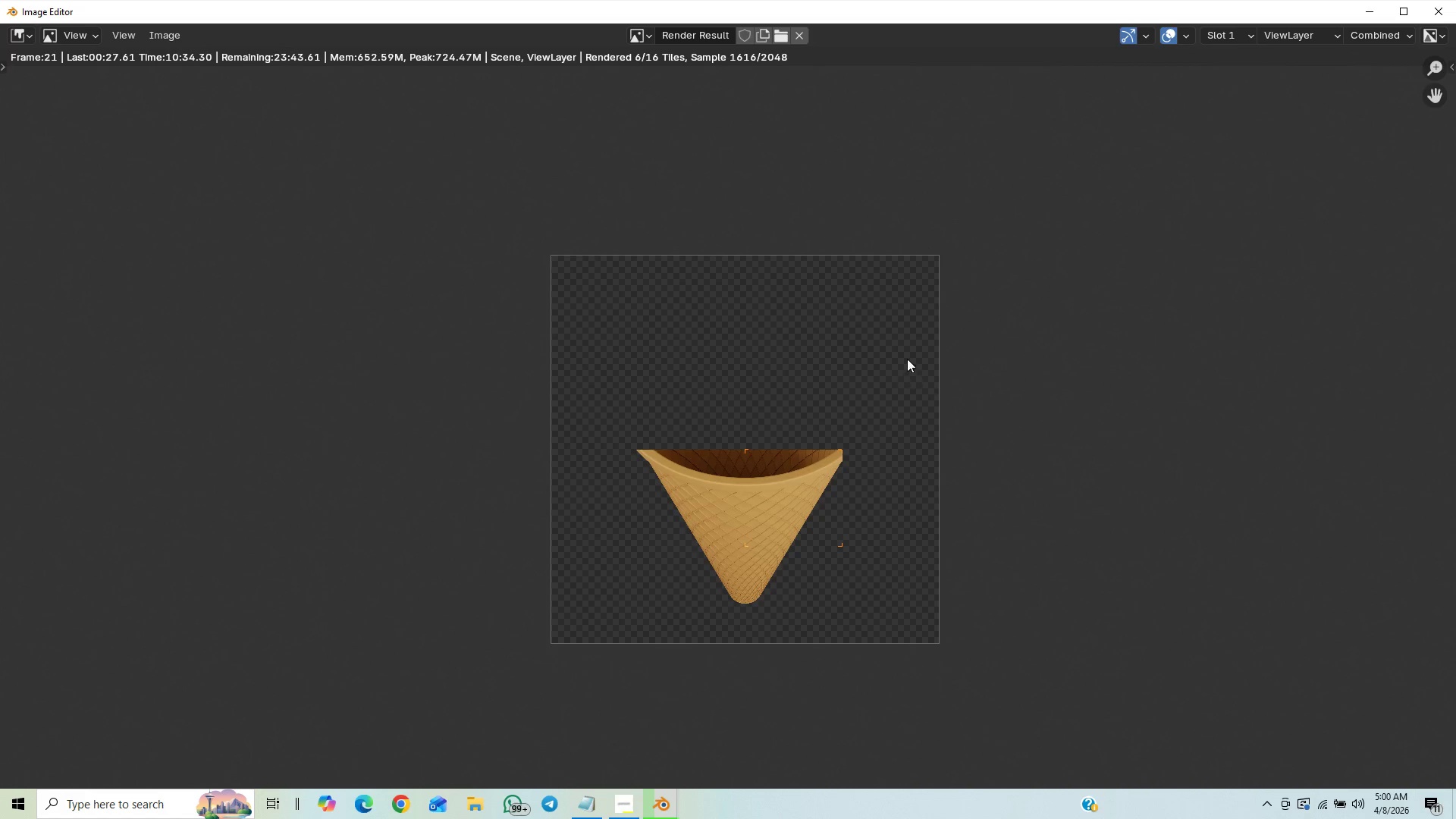 
scroll: coordinate [905, 377], scroll_direction: up, amount: 9.0
 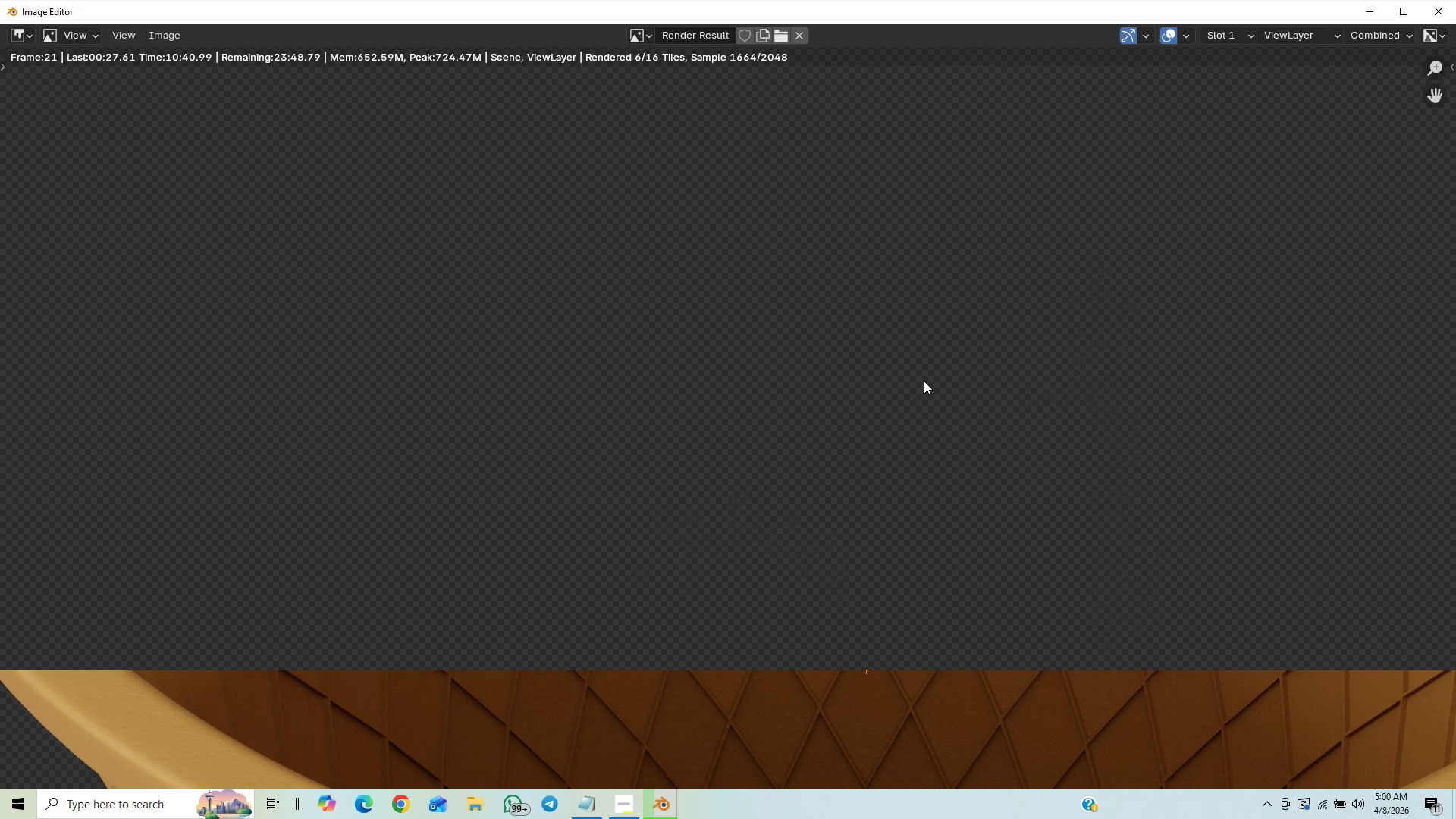 
scroll: coordinate [892, 379], scroll_direction: down, amount: 2.0
 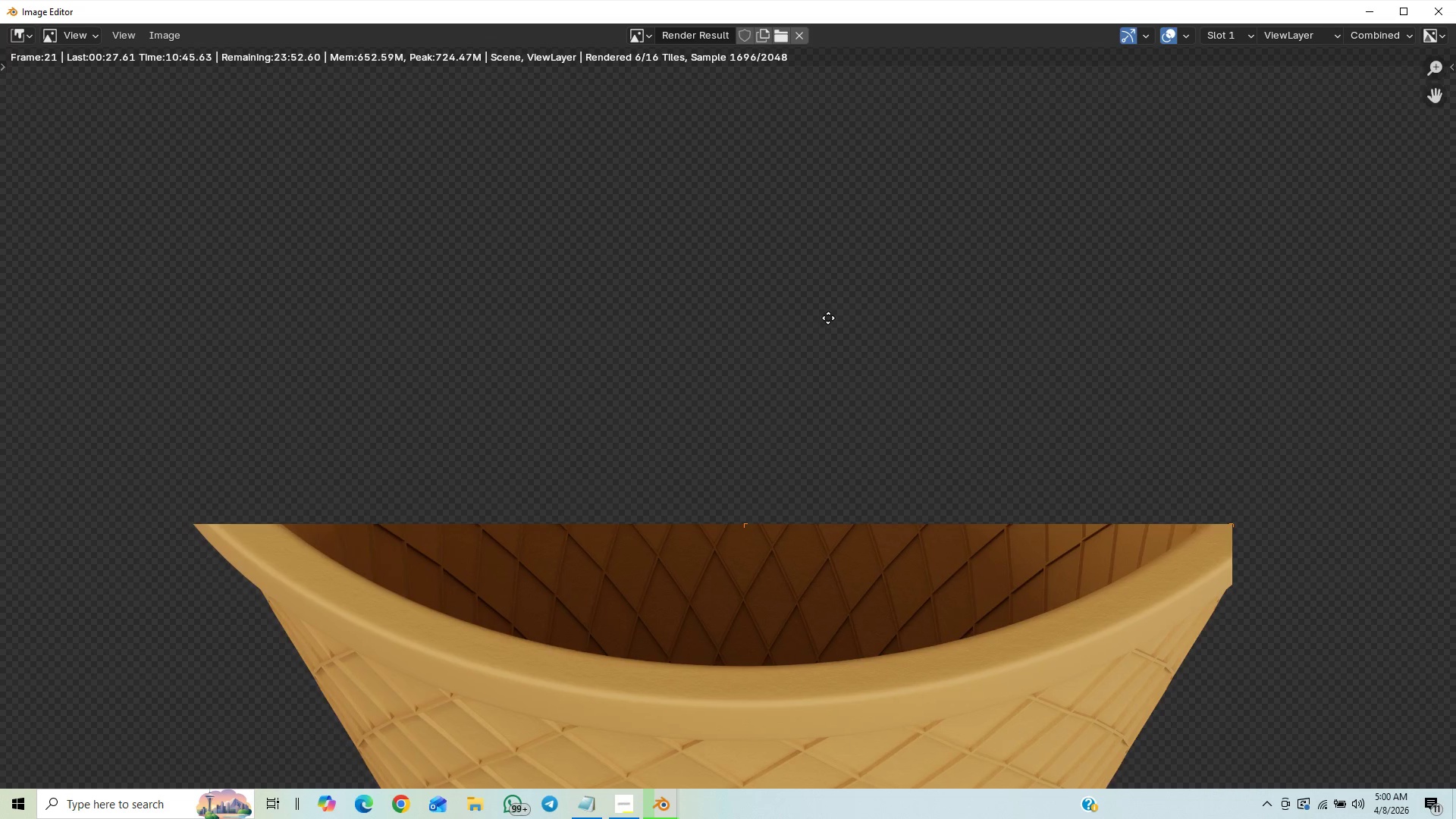 
wait(8.79)
 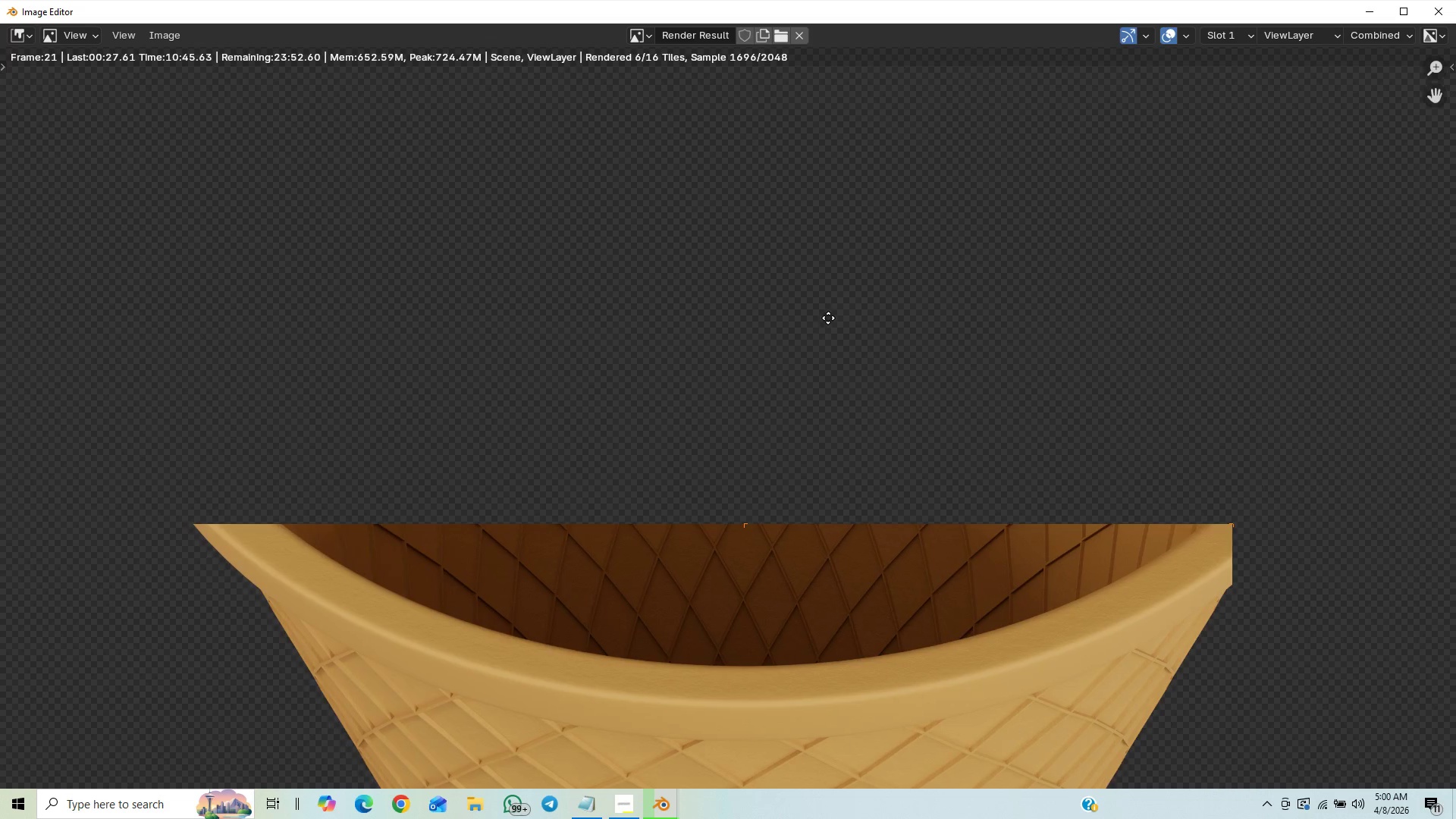 
scroll: coordinate [864, 290], scroll_direction: down, amount: 1.0
 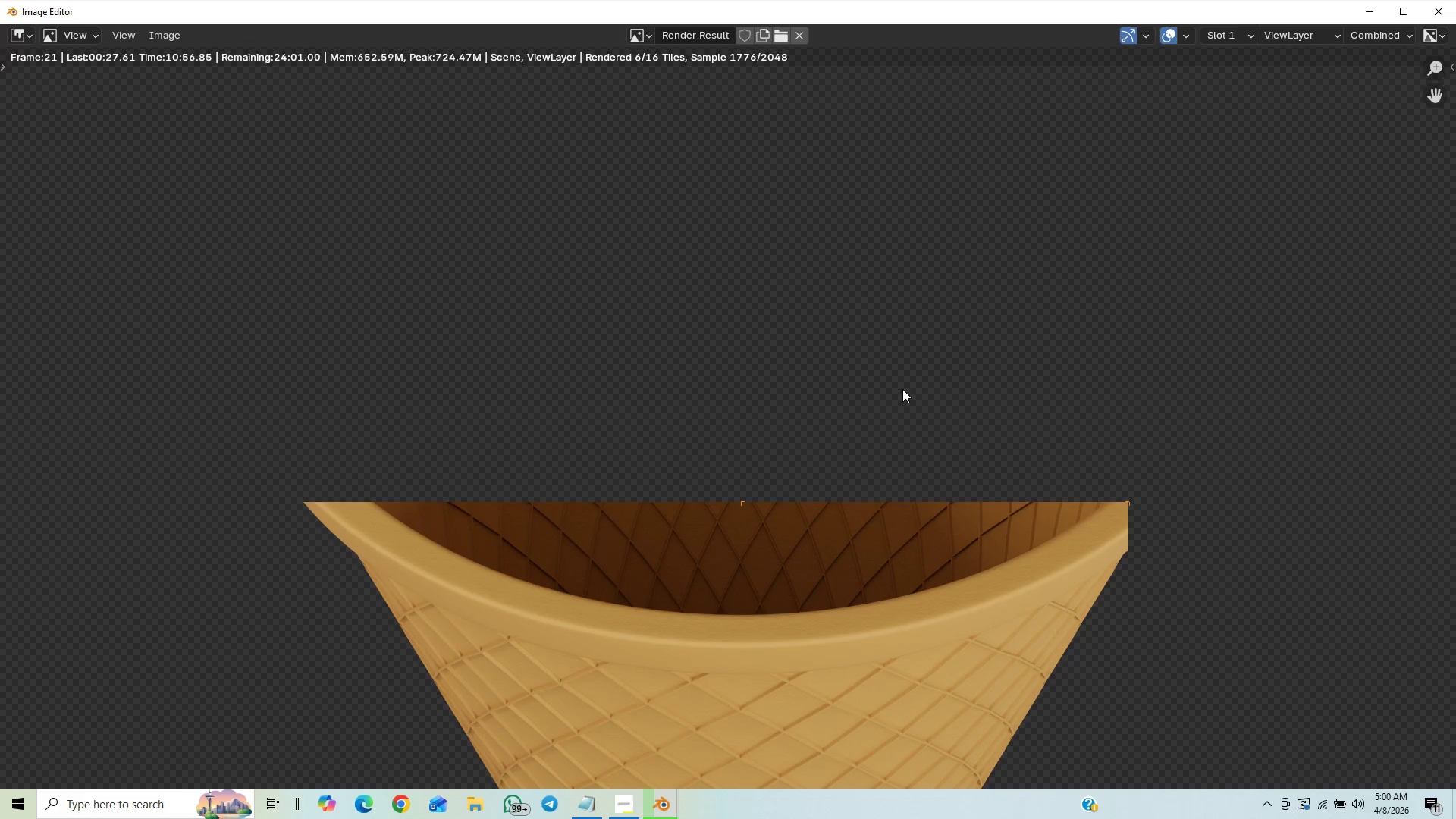 
wait(6.84)
 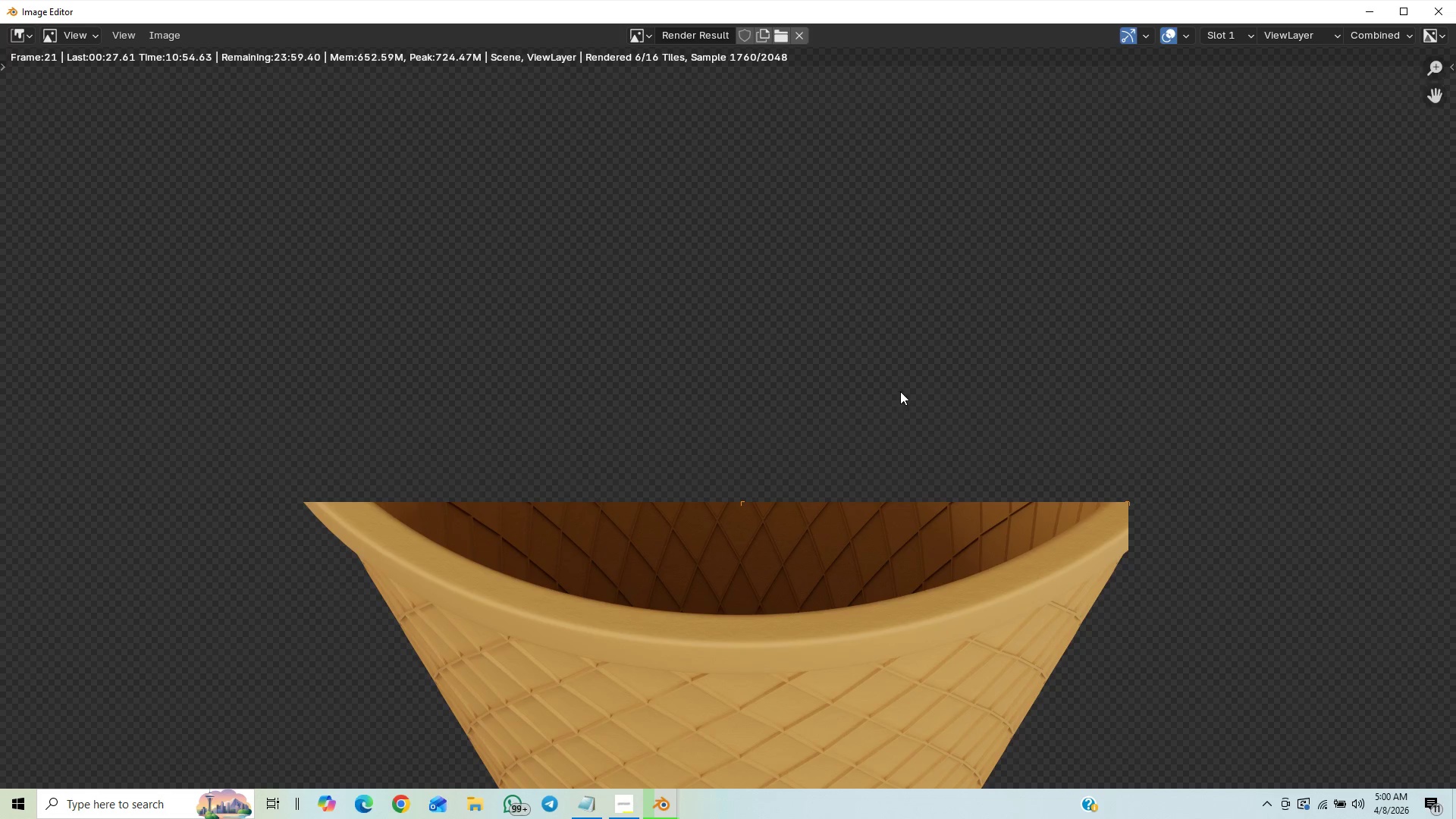 
scroll: coordinate [907, 373], scroll_direction: up, amount: 1.0
 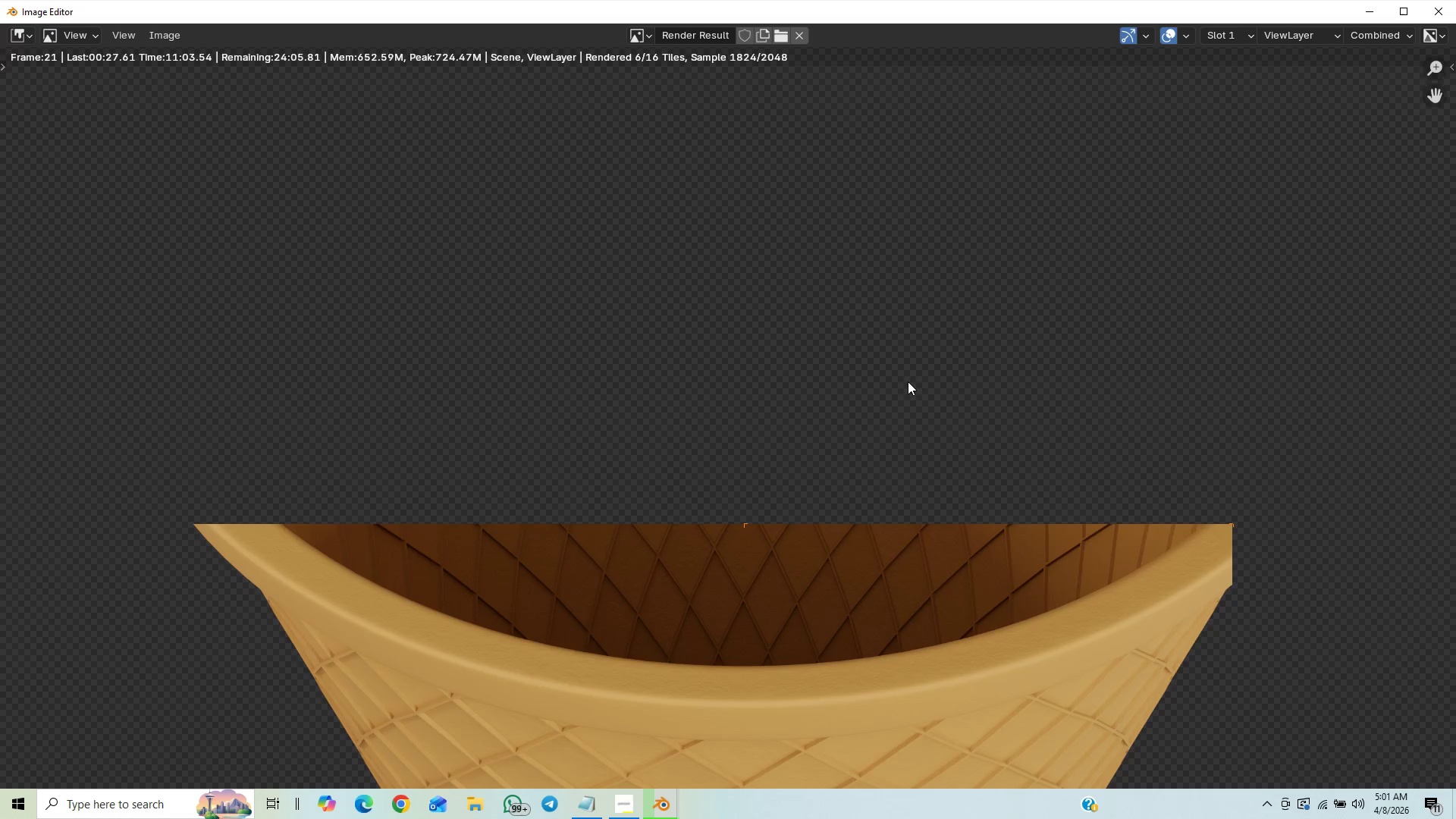 
wait(8.05)
 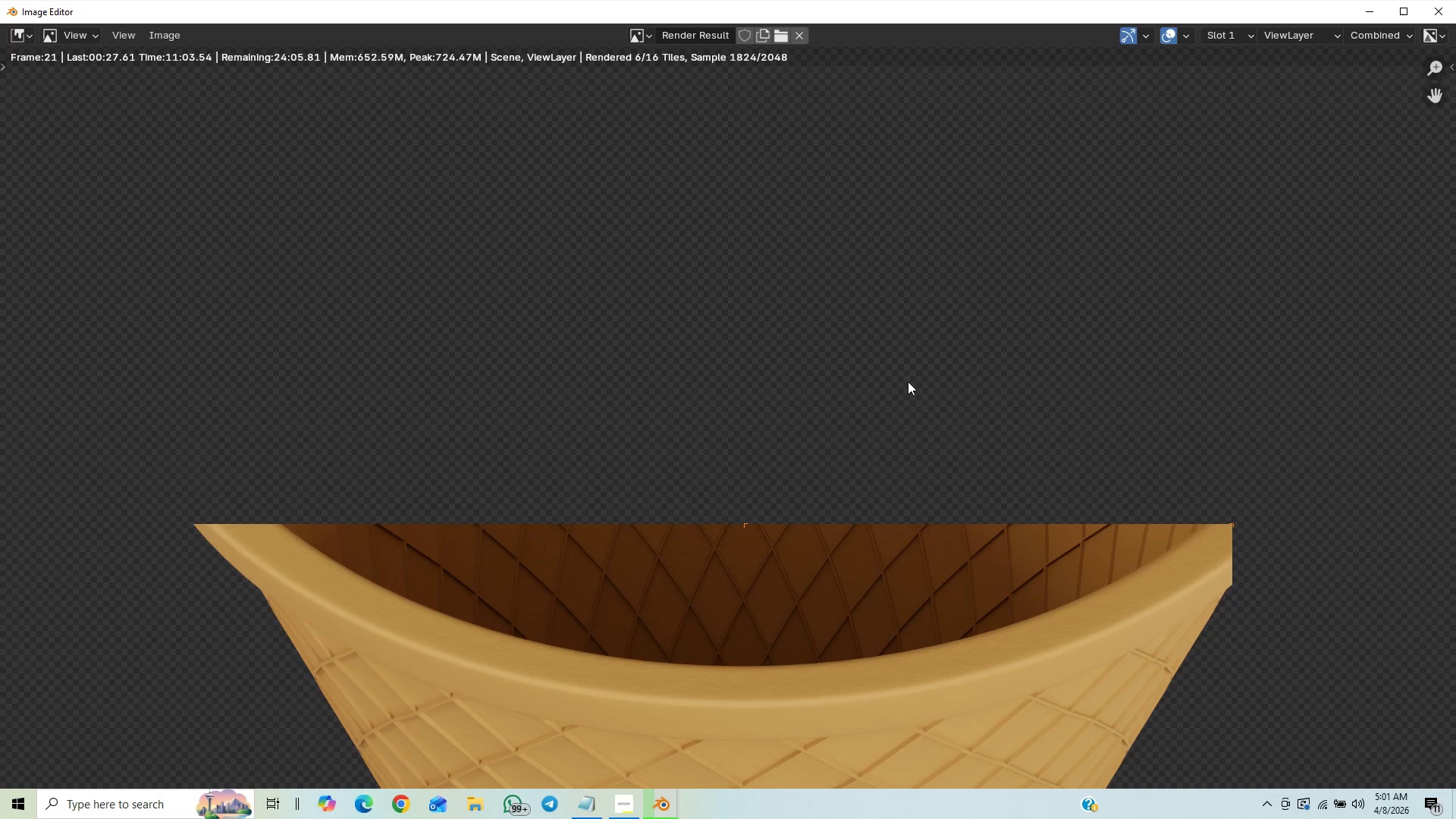 
scroll: coordinate [535, 424], scroll_direction: down, amount: 13.0
 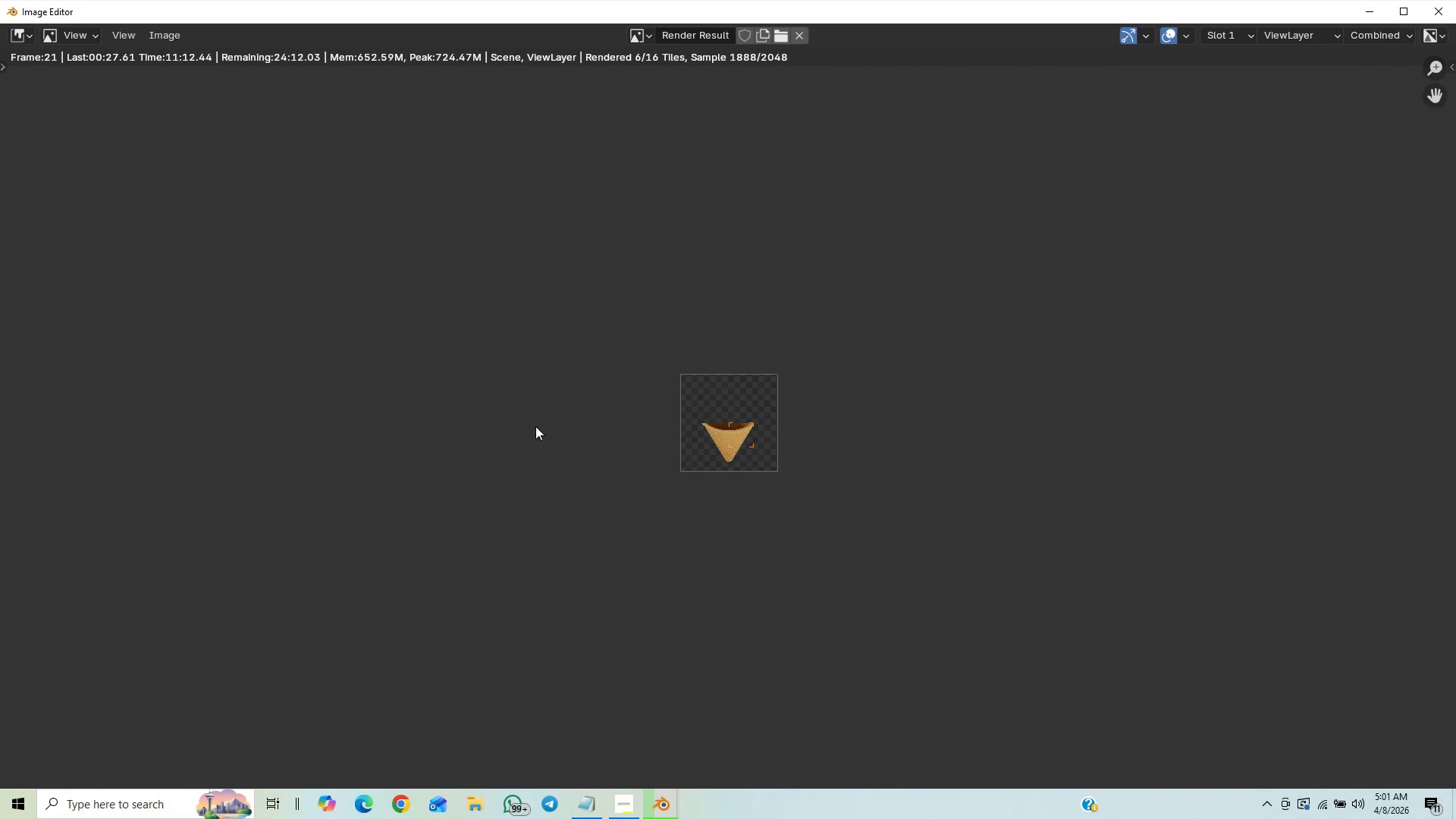 
scroll: coordinate [544, 403], scroll_direction: up, amount: 8.0
 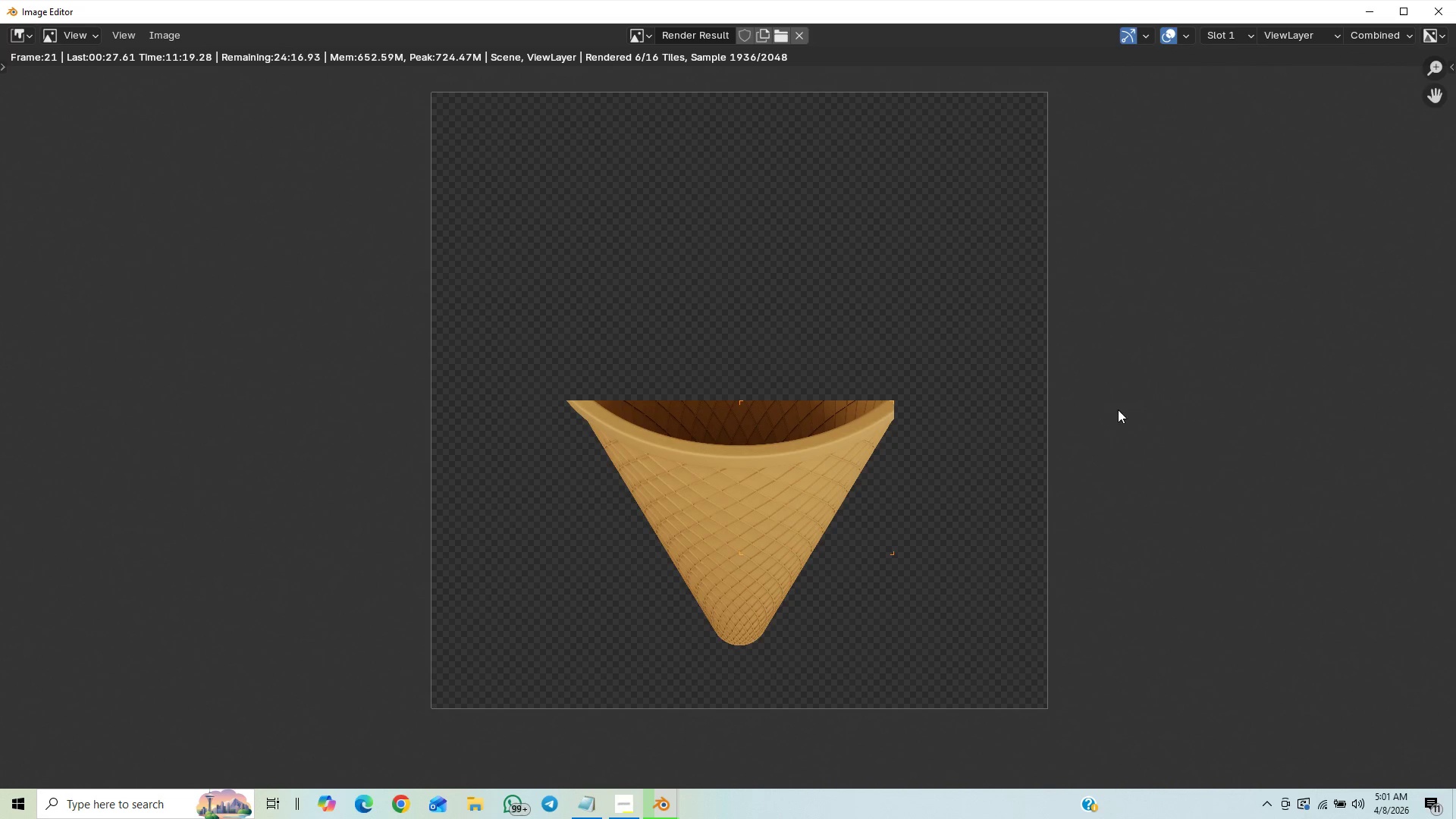 
wait(5.88)
 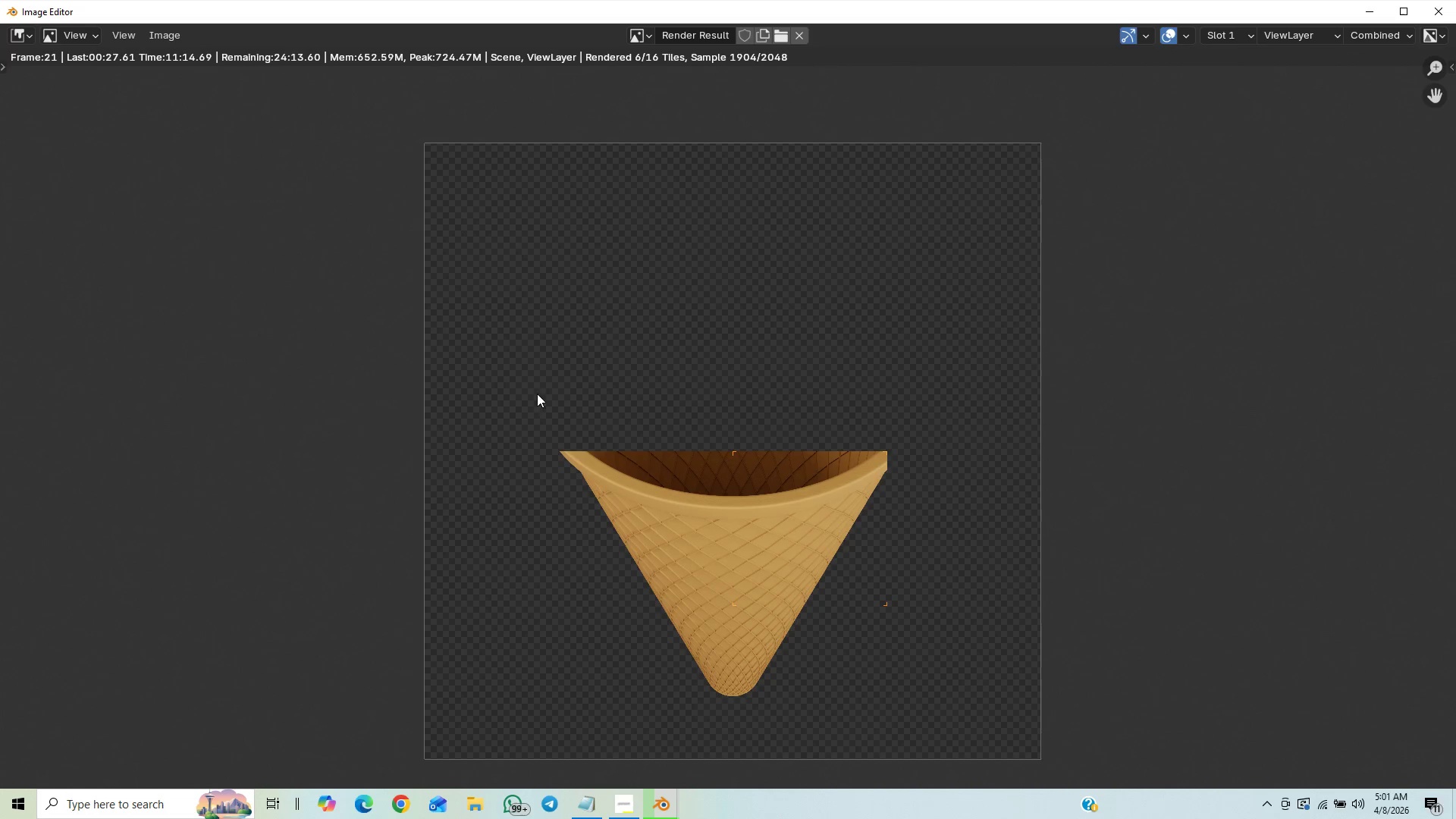 
scroll: coordinate [1172, 419], scroll_direction: up, amount: 1.0
 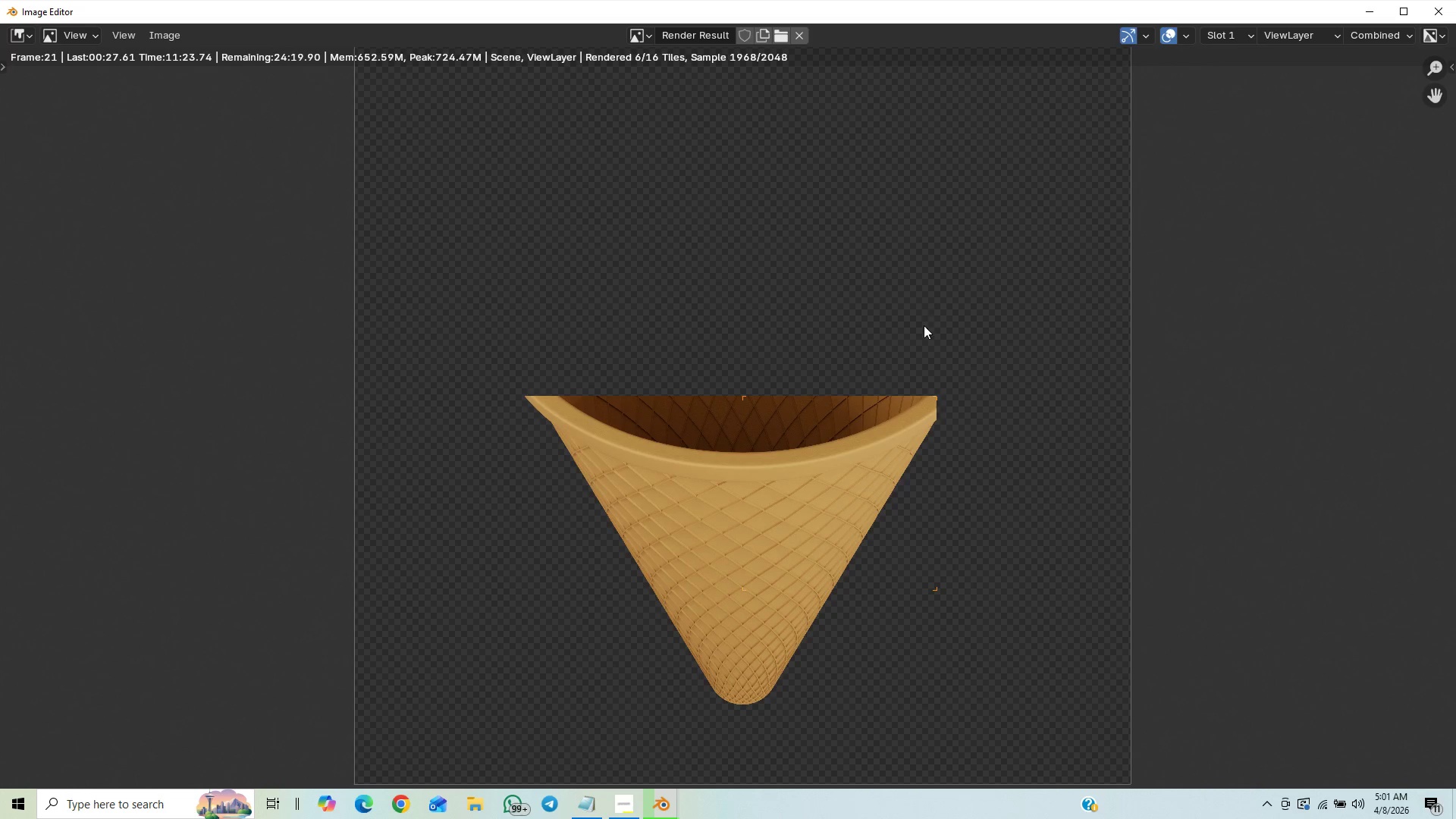 
wait(5.11)
 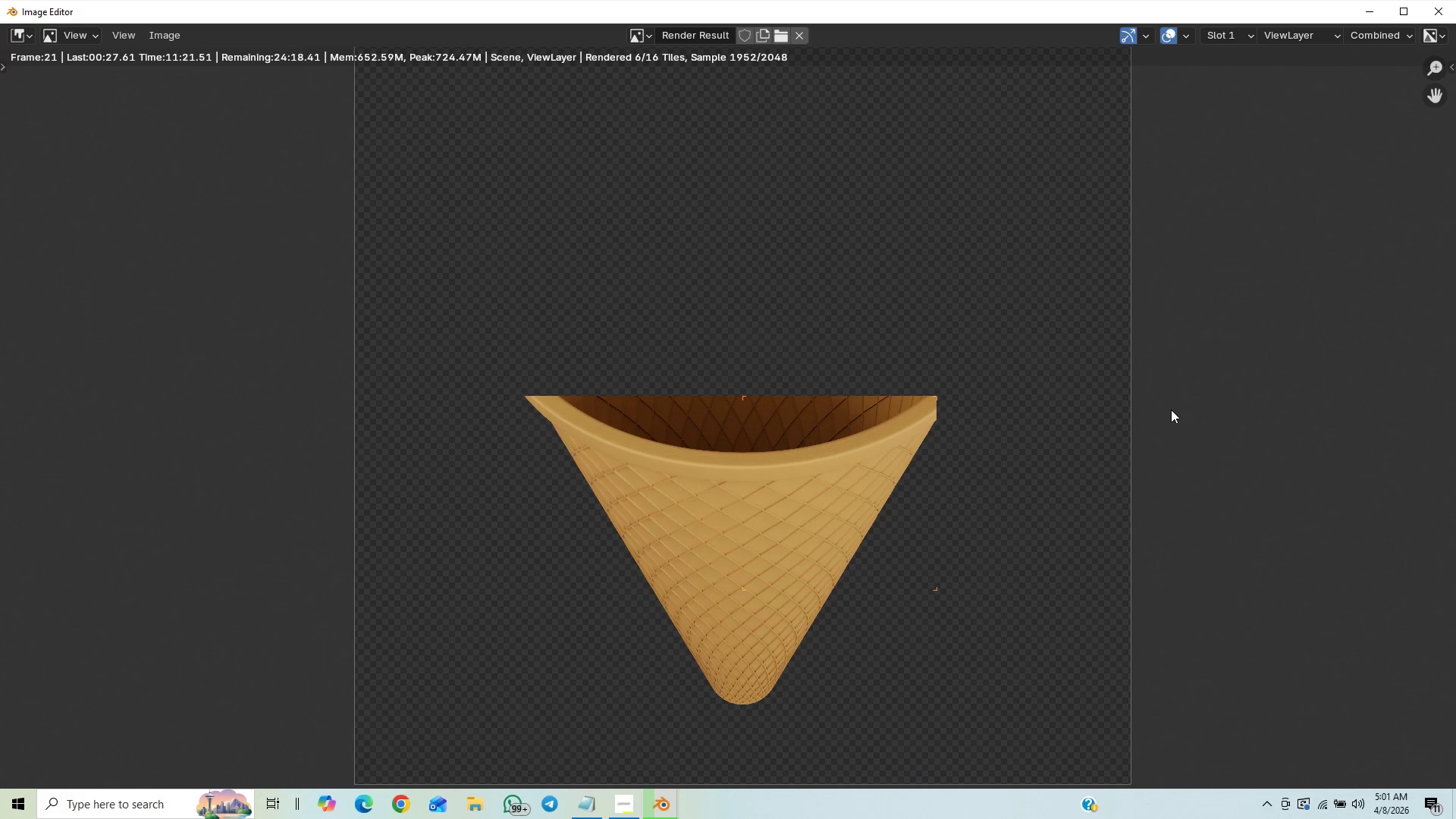 
scroll: coordinate [905, 369], scroll_direction: down, amount: 1.0
 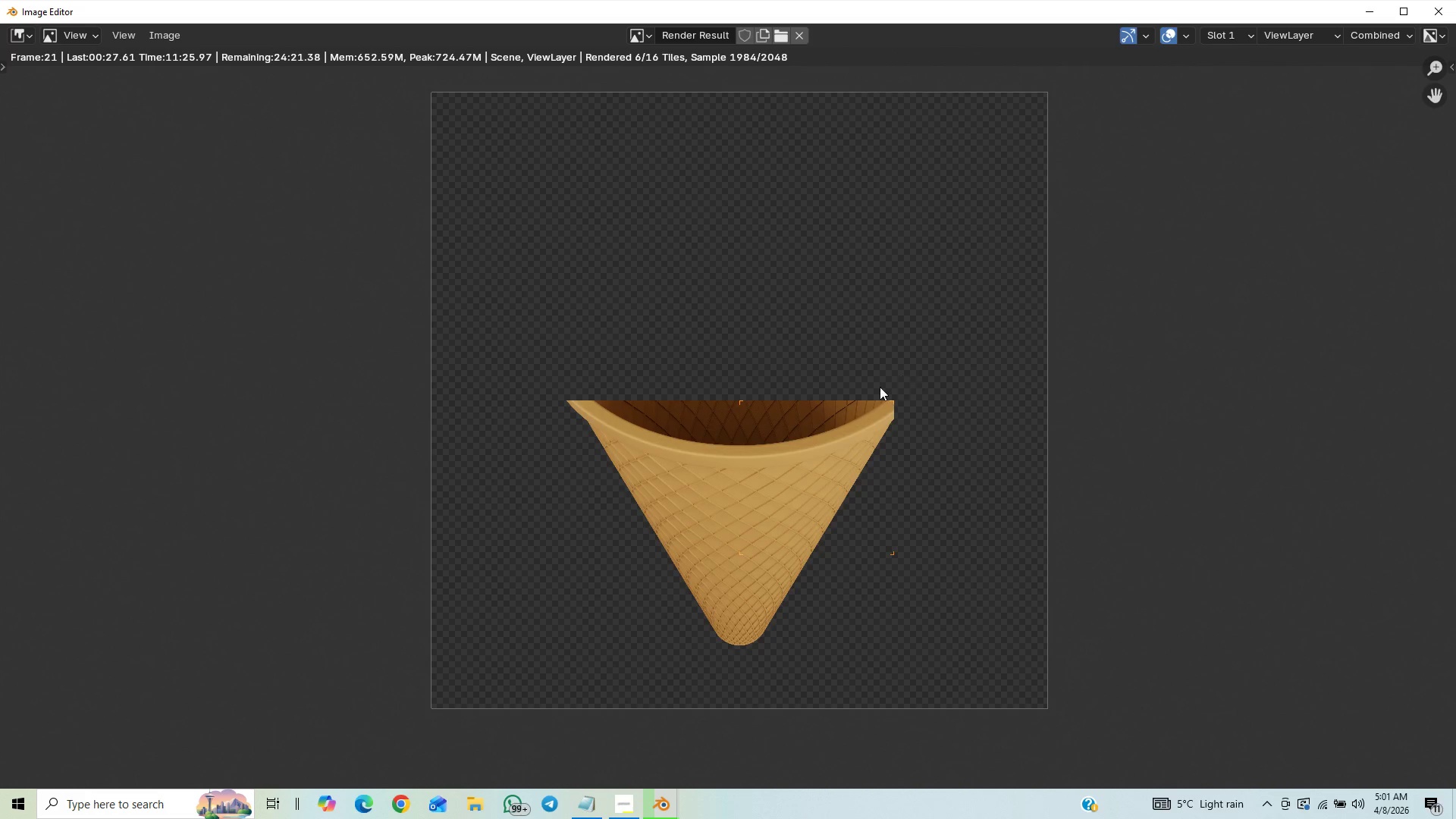 
scroll: coordinate [875, 388], scroll_direction: up, amount: 8.0
 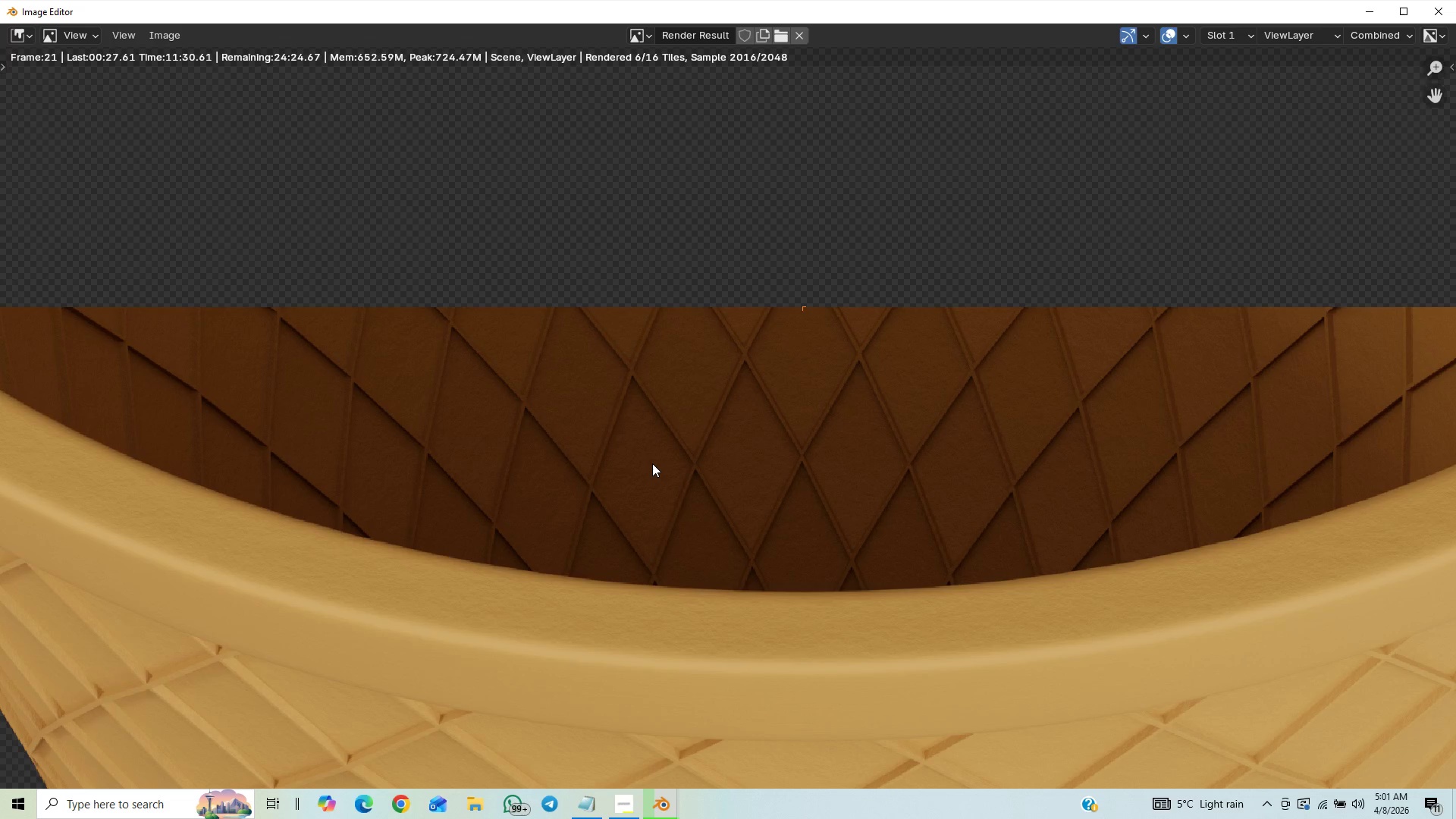 
wait(5.49)
 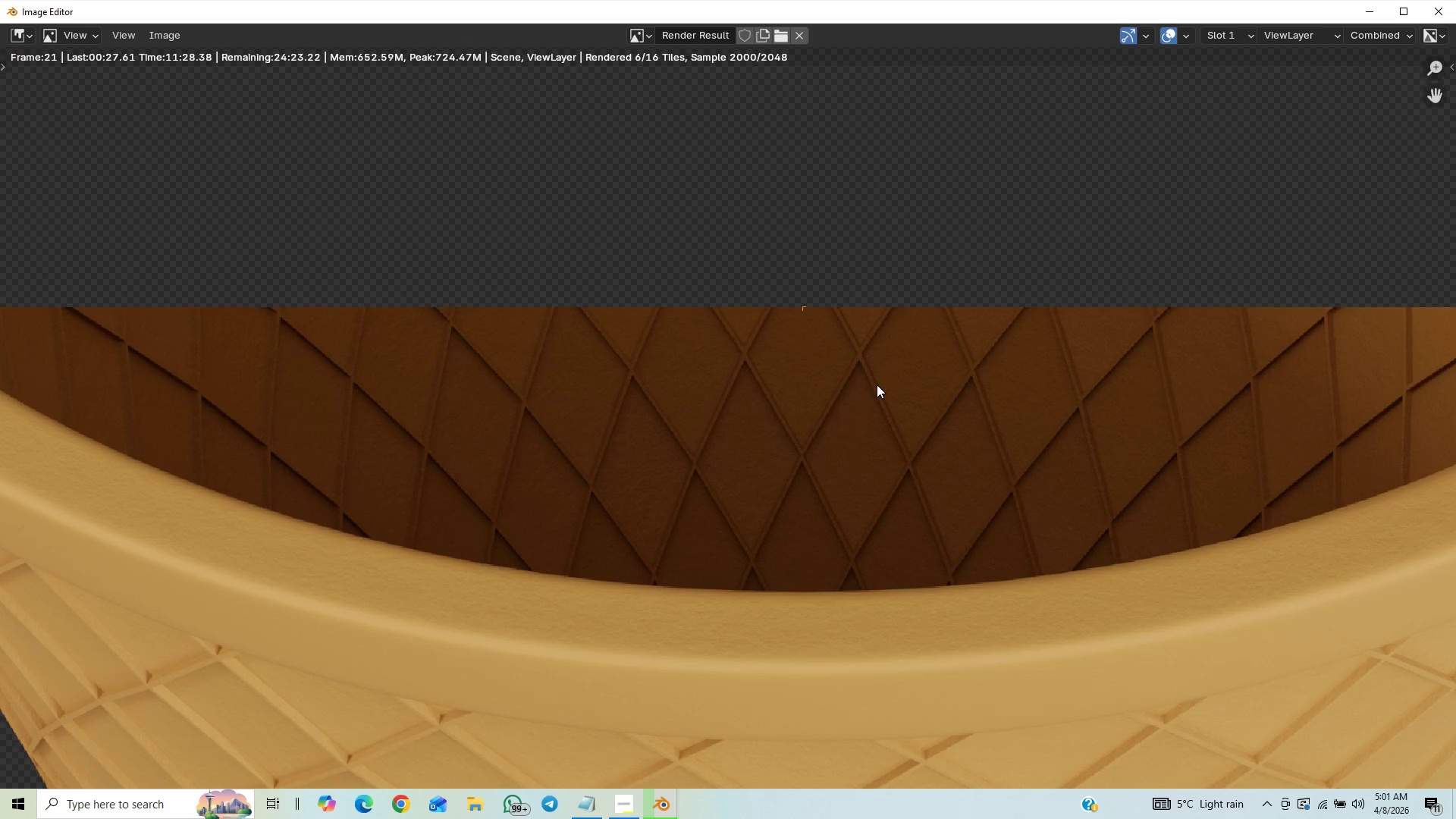 
left_click([649, 466])
 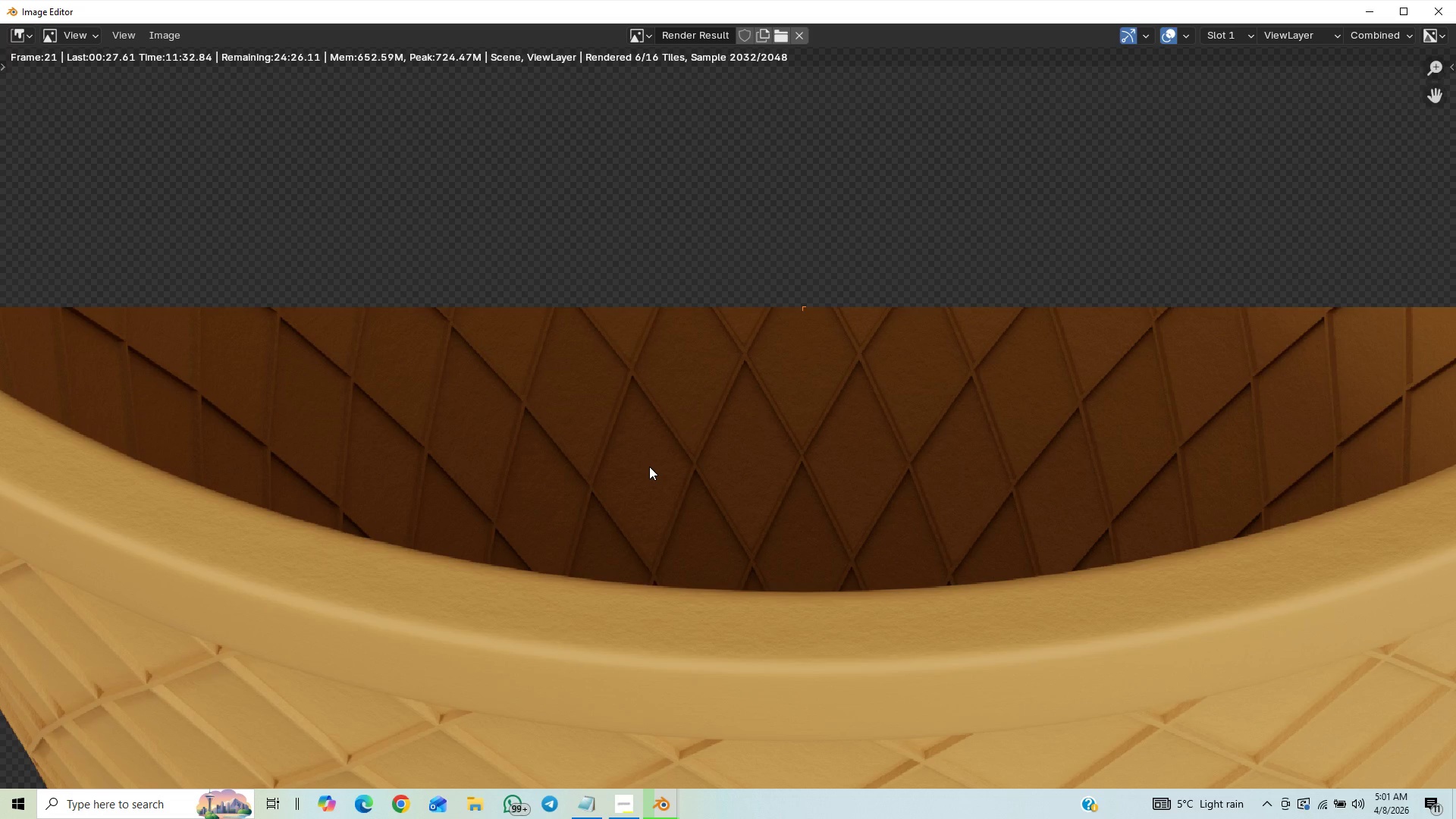 
left_click_drag(start_coordinate=[649, 466], to_coordinate=[736, 466])
 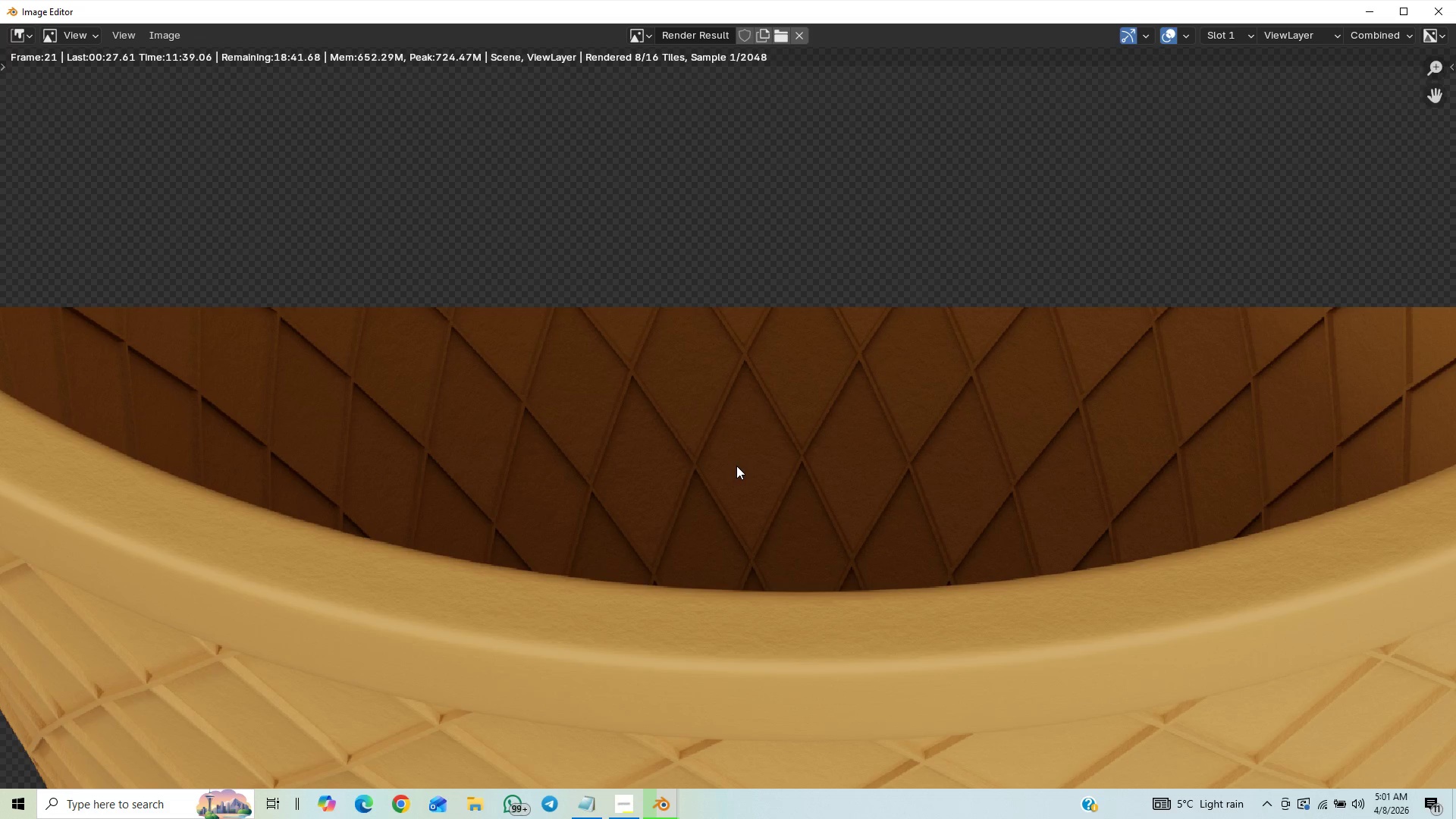 
scroll: coordinate [742, 447], scroll_direction: down, amount: 6.0
 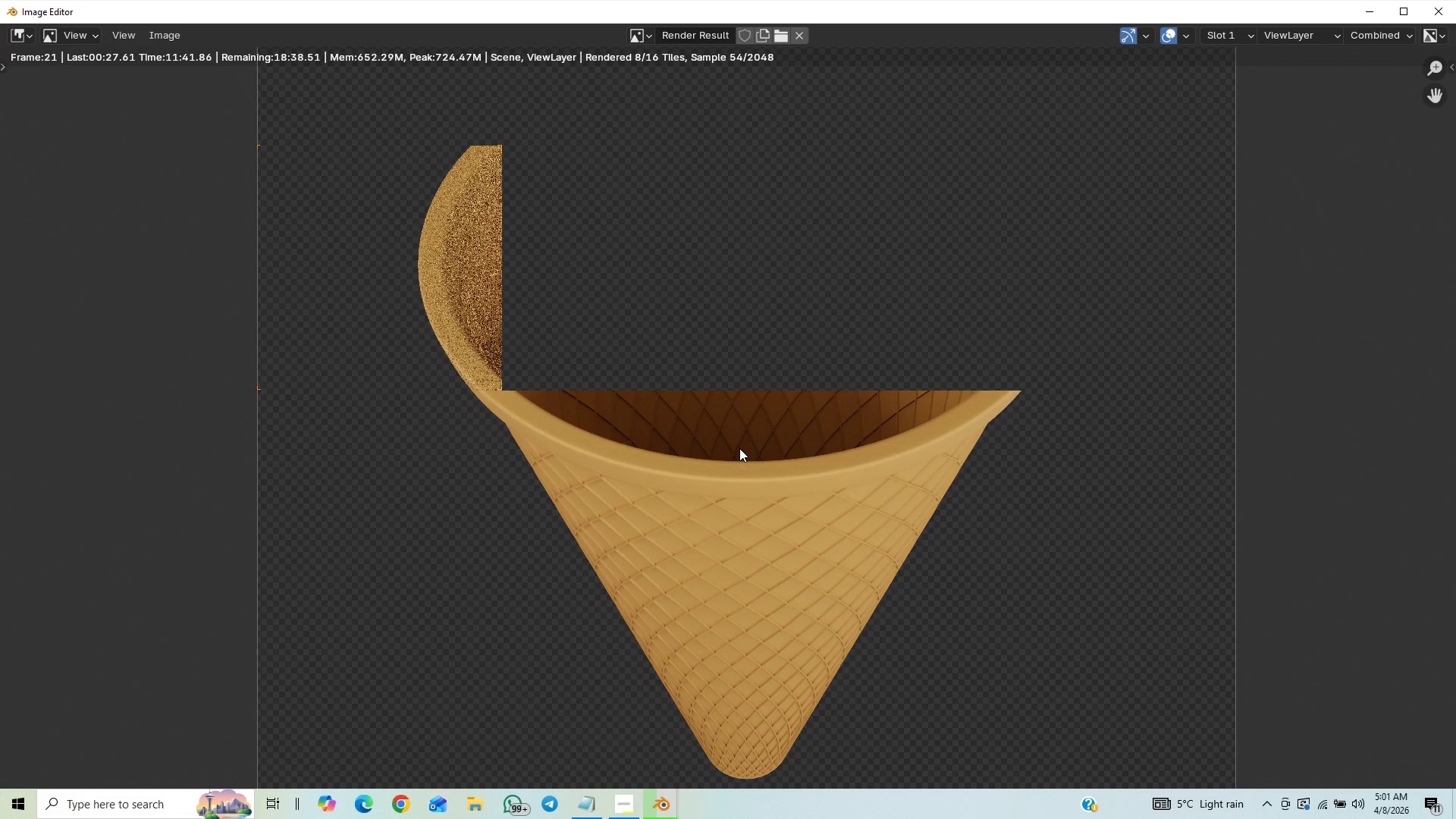 
left_click_drag(start_coordinate=[737, 438], to_coordinate=[732, 453])
 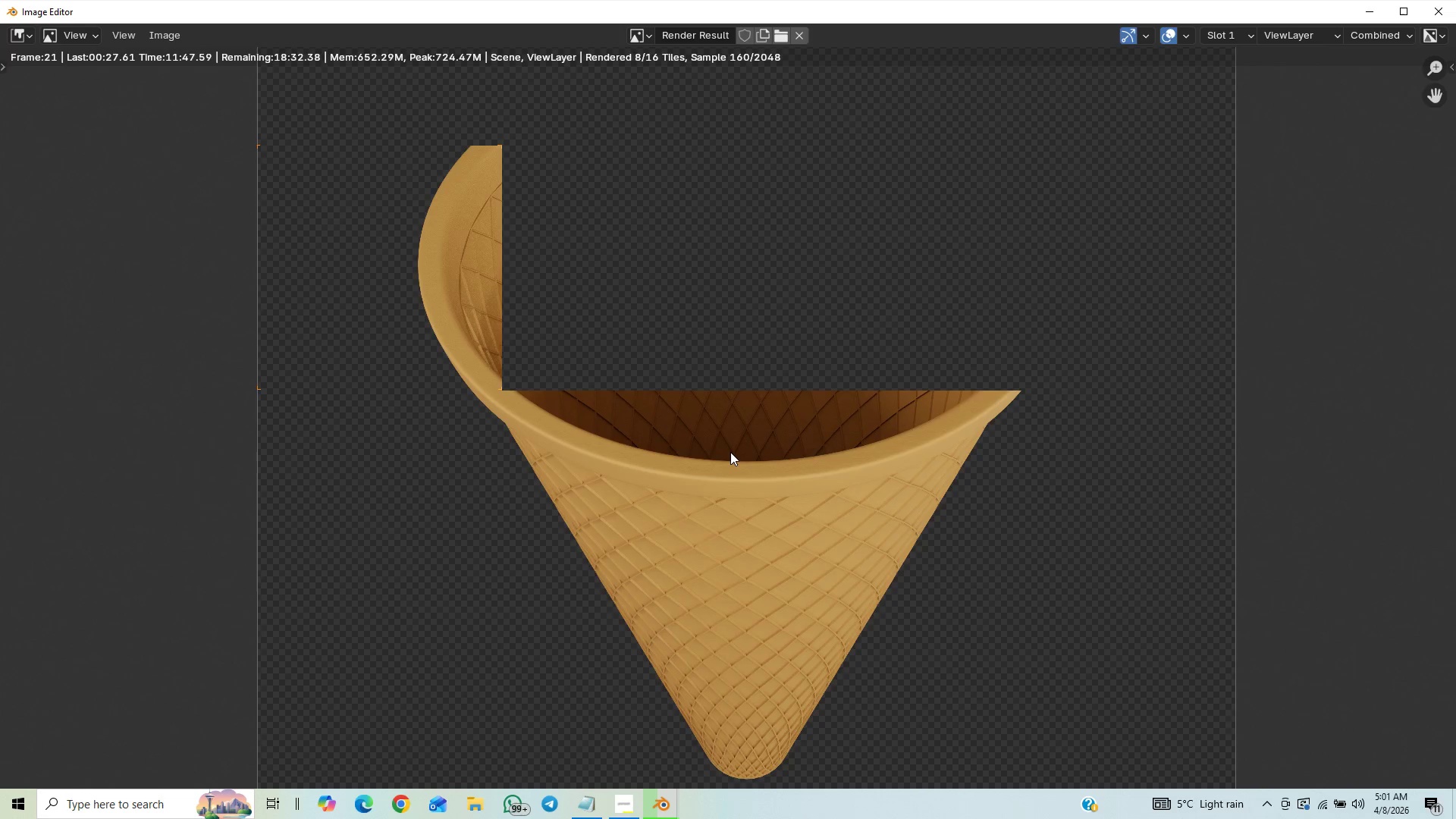 
scroll: coordinate [730, 452], scroll_direction: down, amount: 13.0
 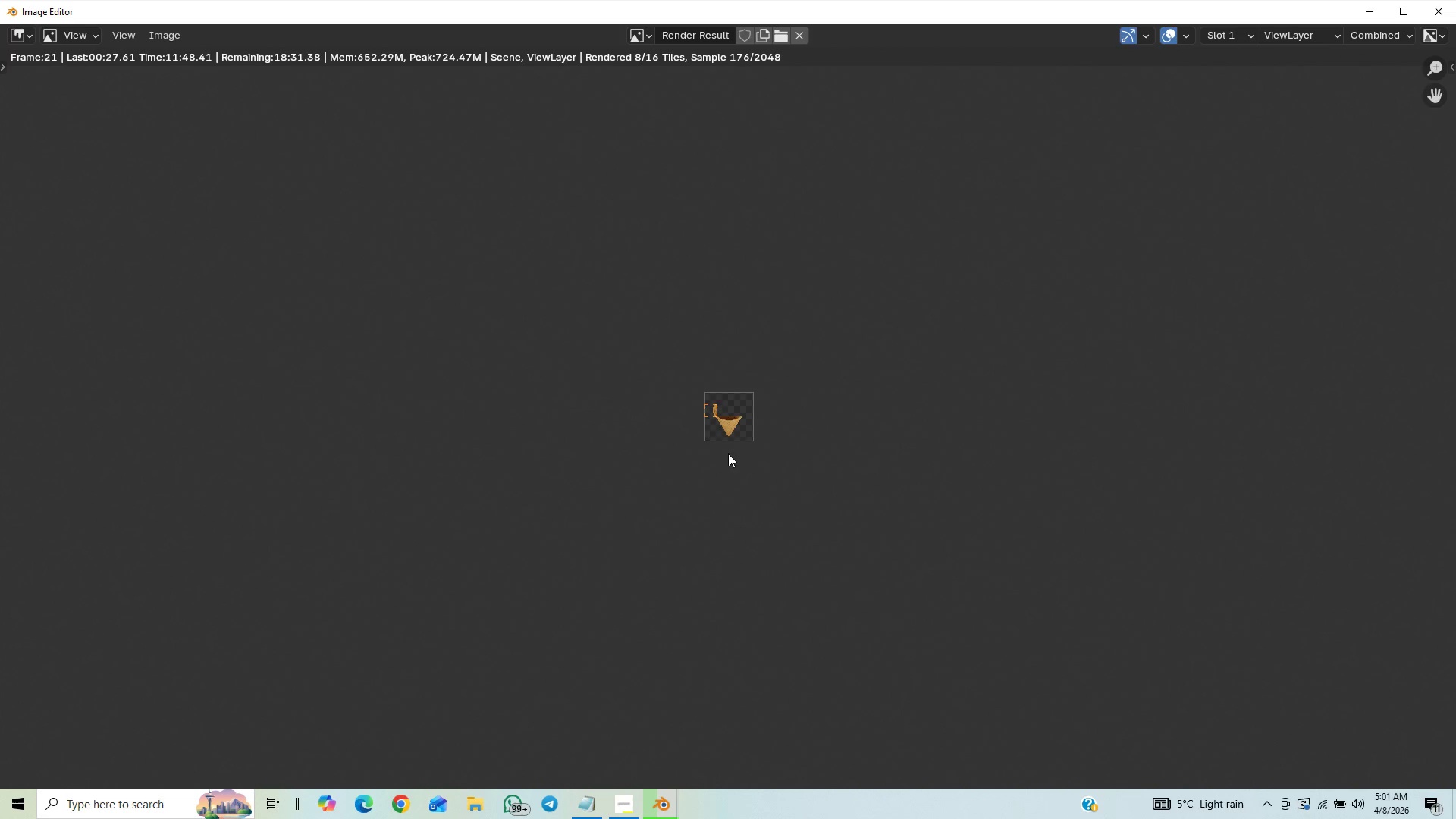 
scroll: coordinate [728, 453], scroll_direction: up, amount: 12.0
 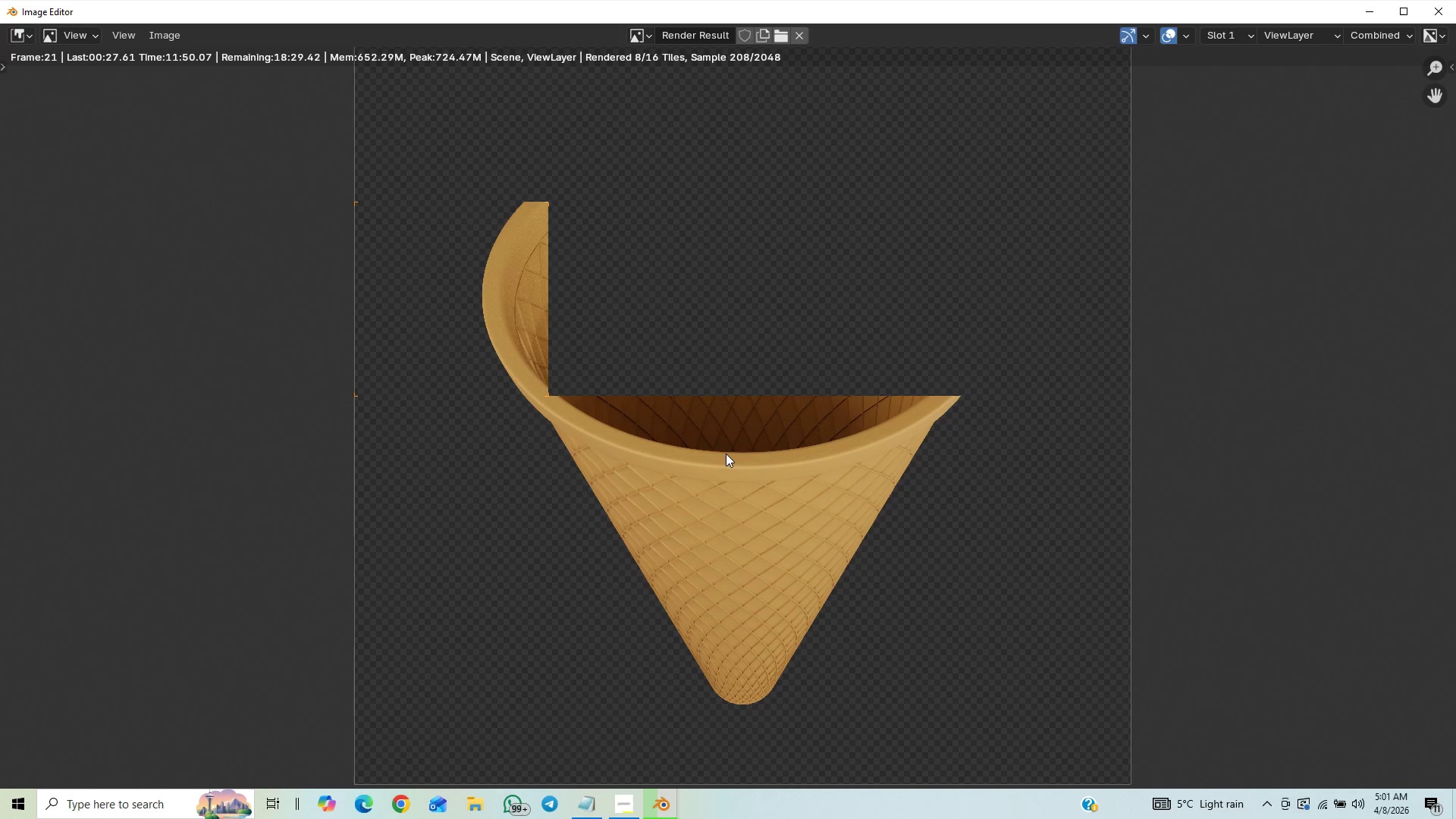 
scroll: coordinate [726, 453], scroll_direction: down, amount: 1.0
 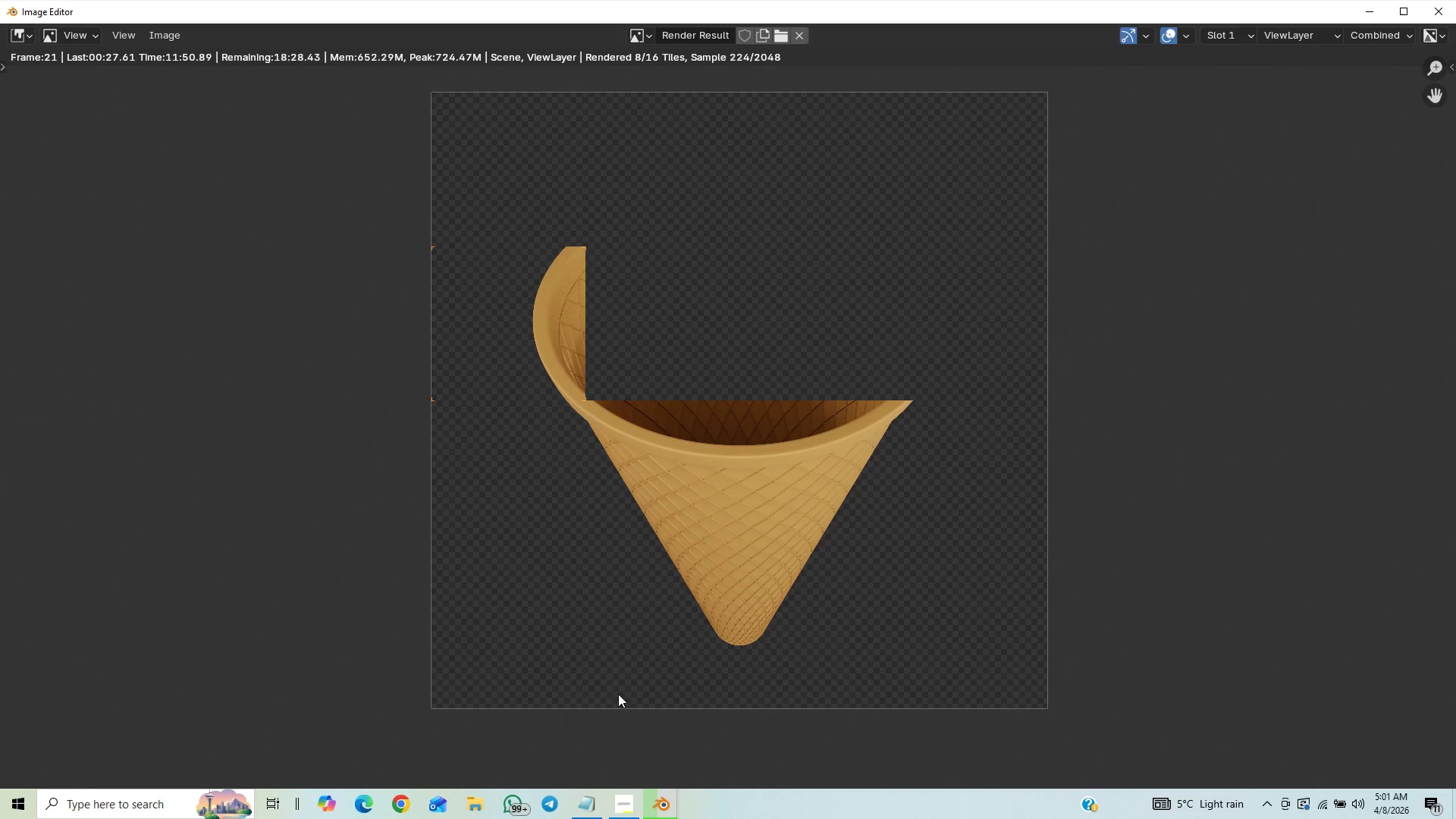 
mouse_move([638, 786])
 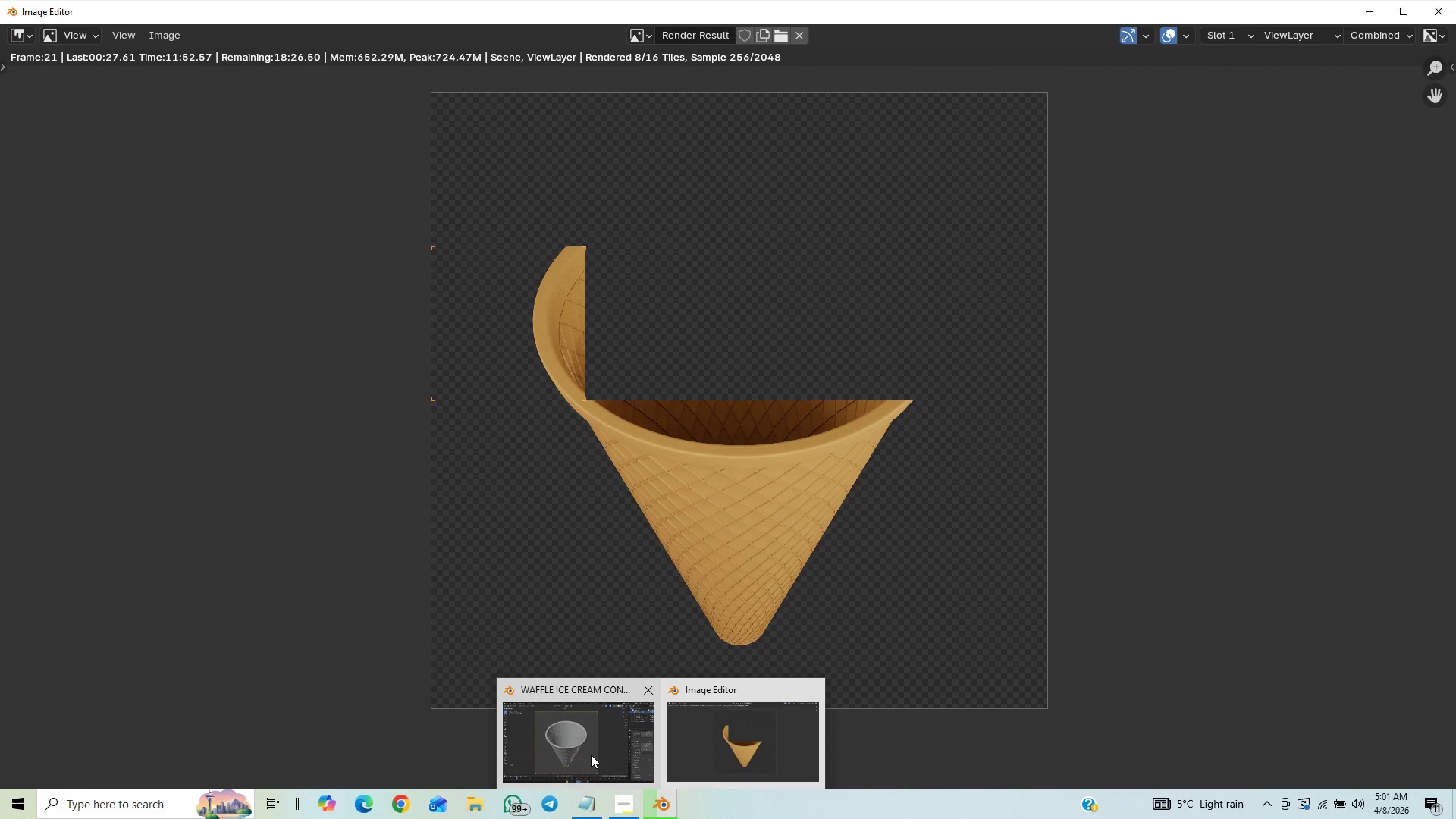 
left_click([591, 755])
 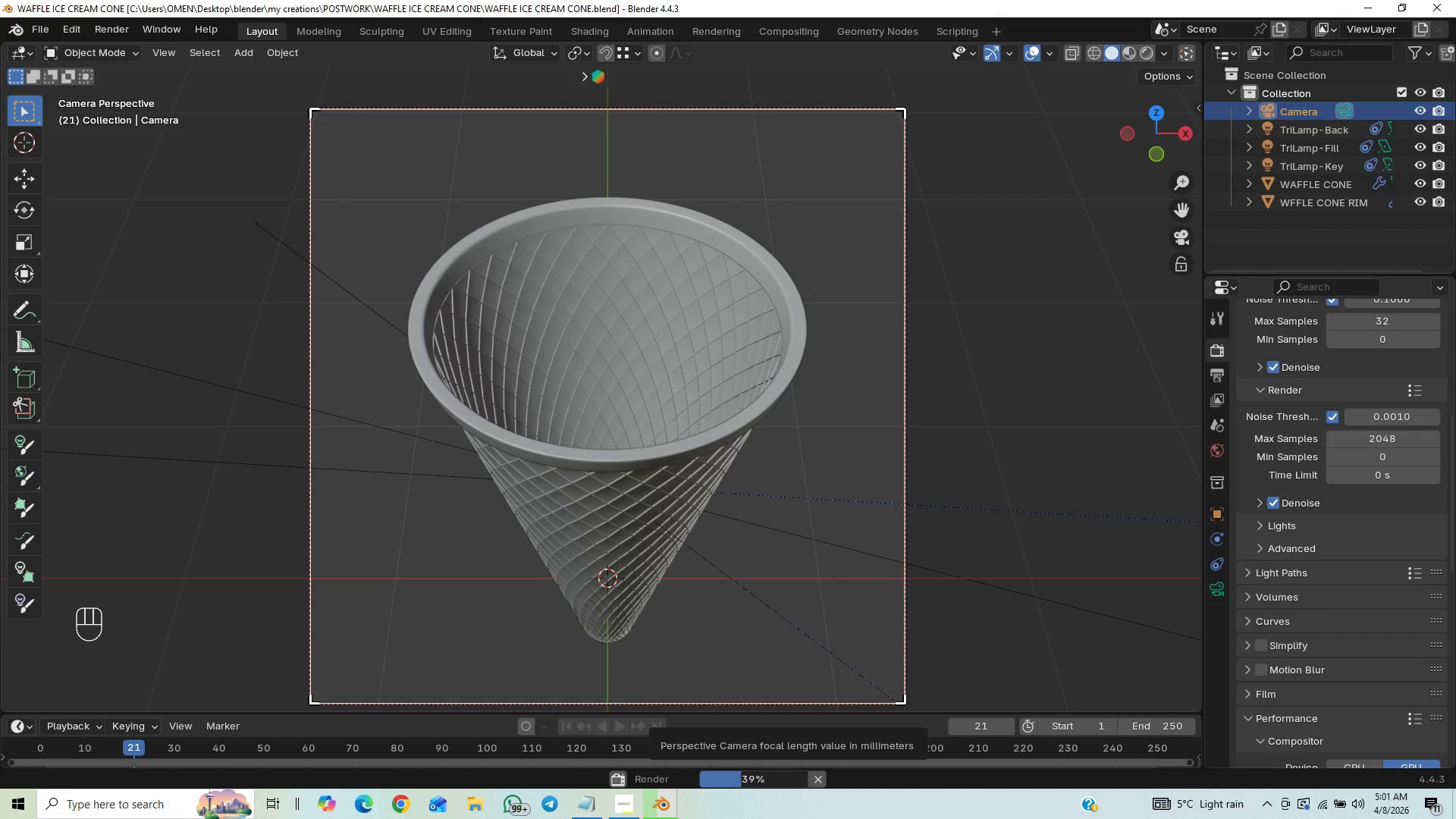 
left_click([716, 756])
 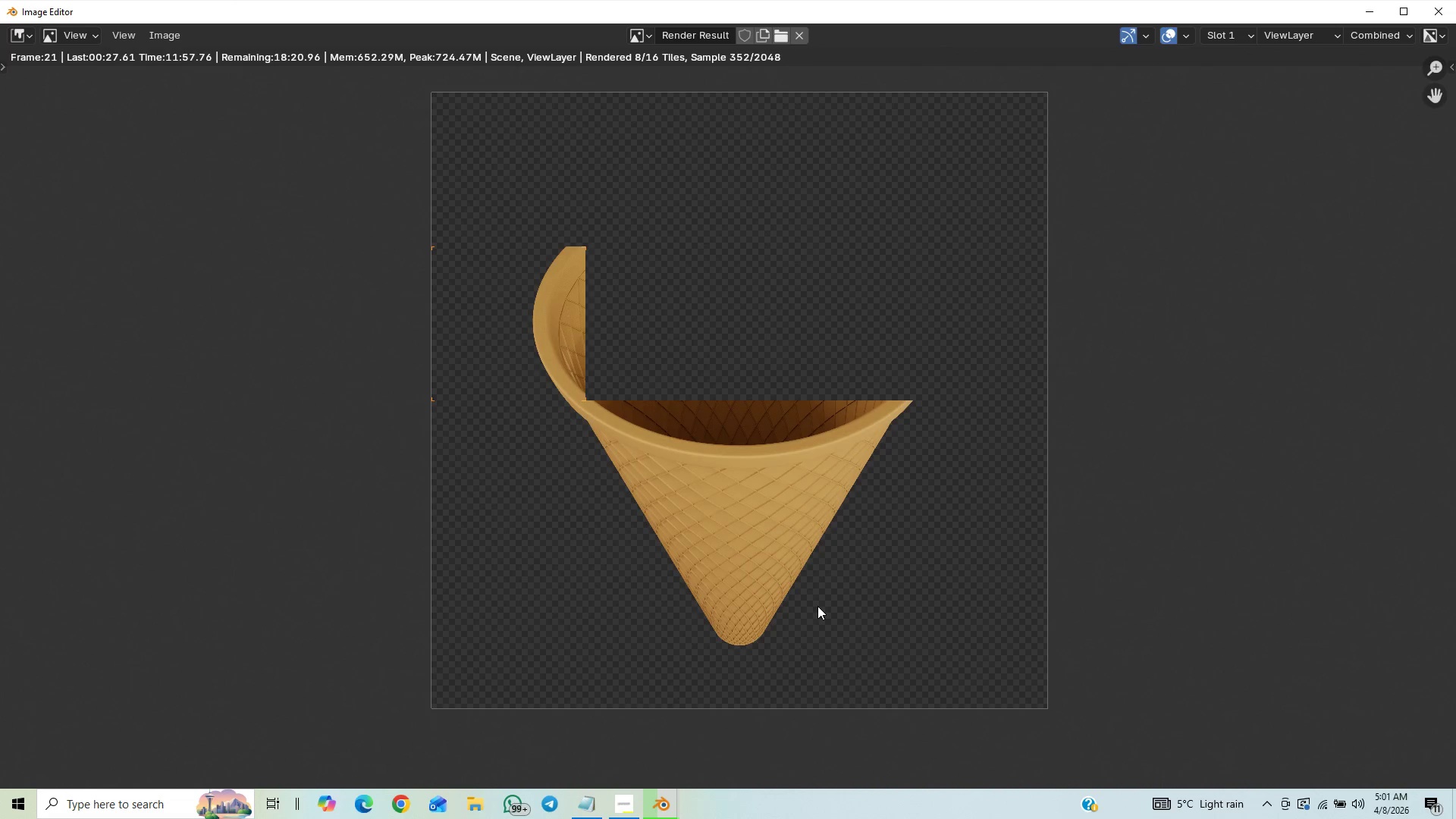 
key(Control+S)
 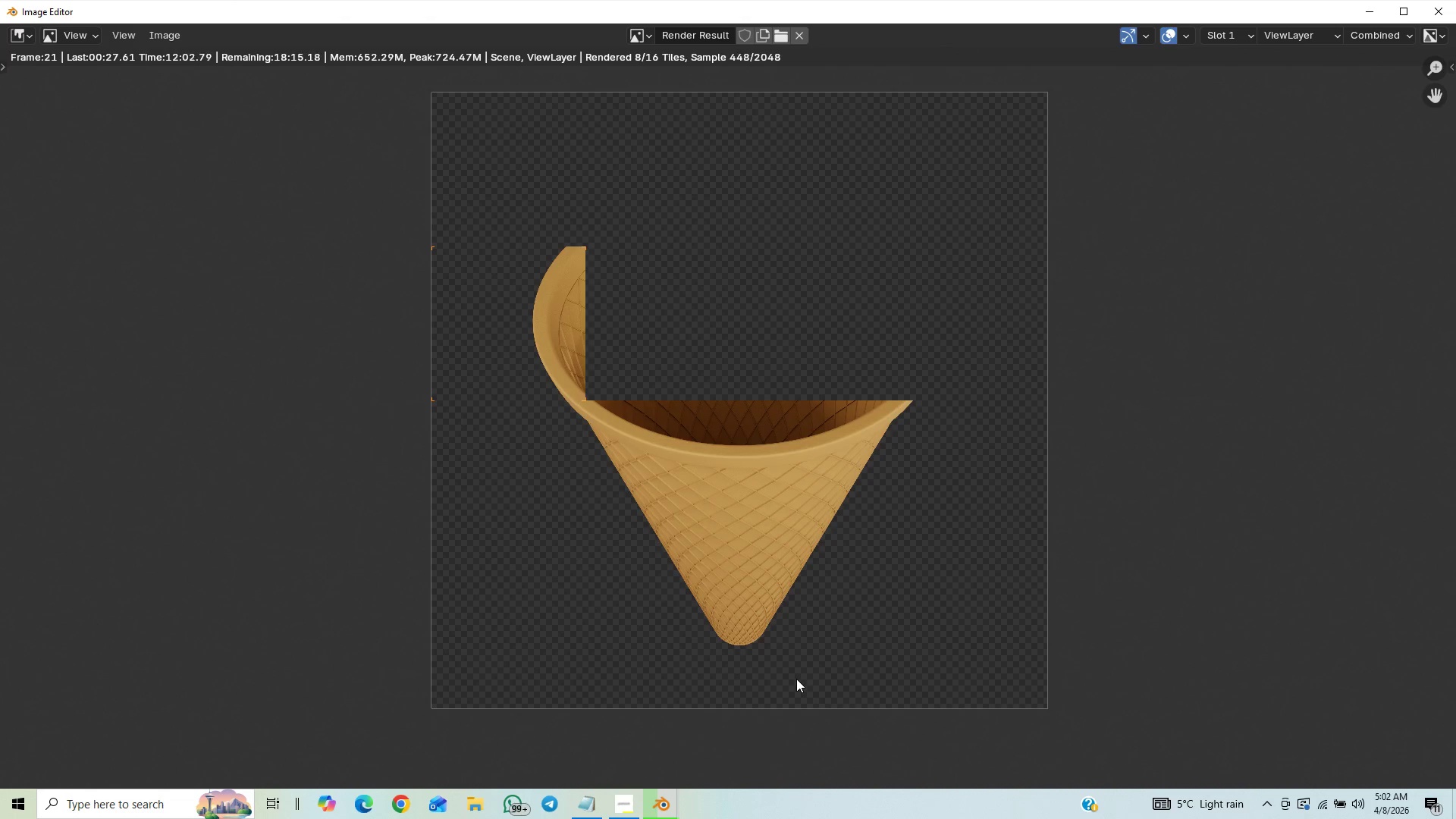 
wait(8.92)
 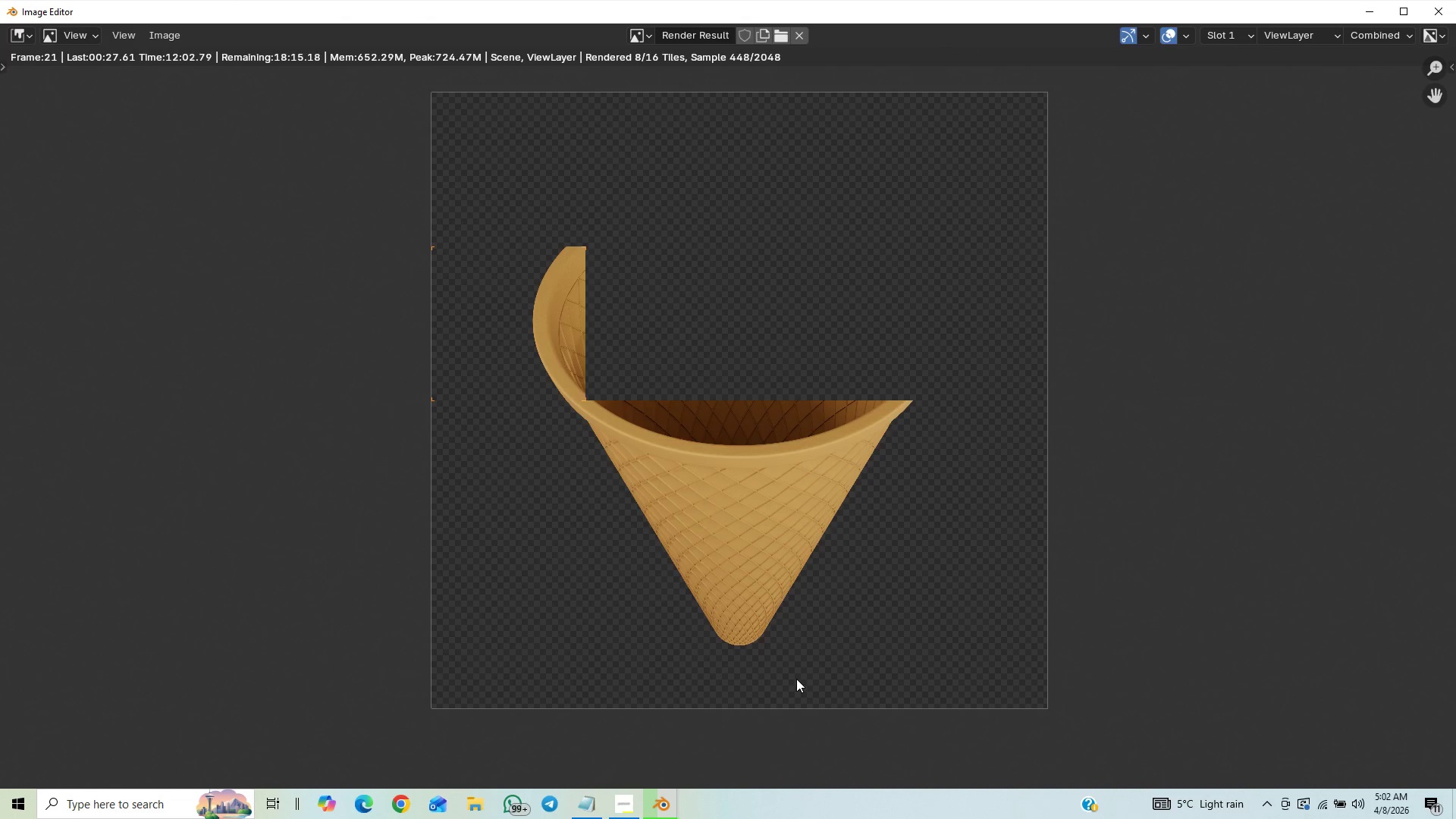 
left_click([626, 810])